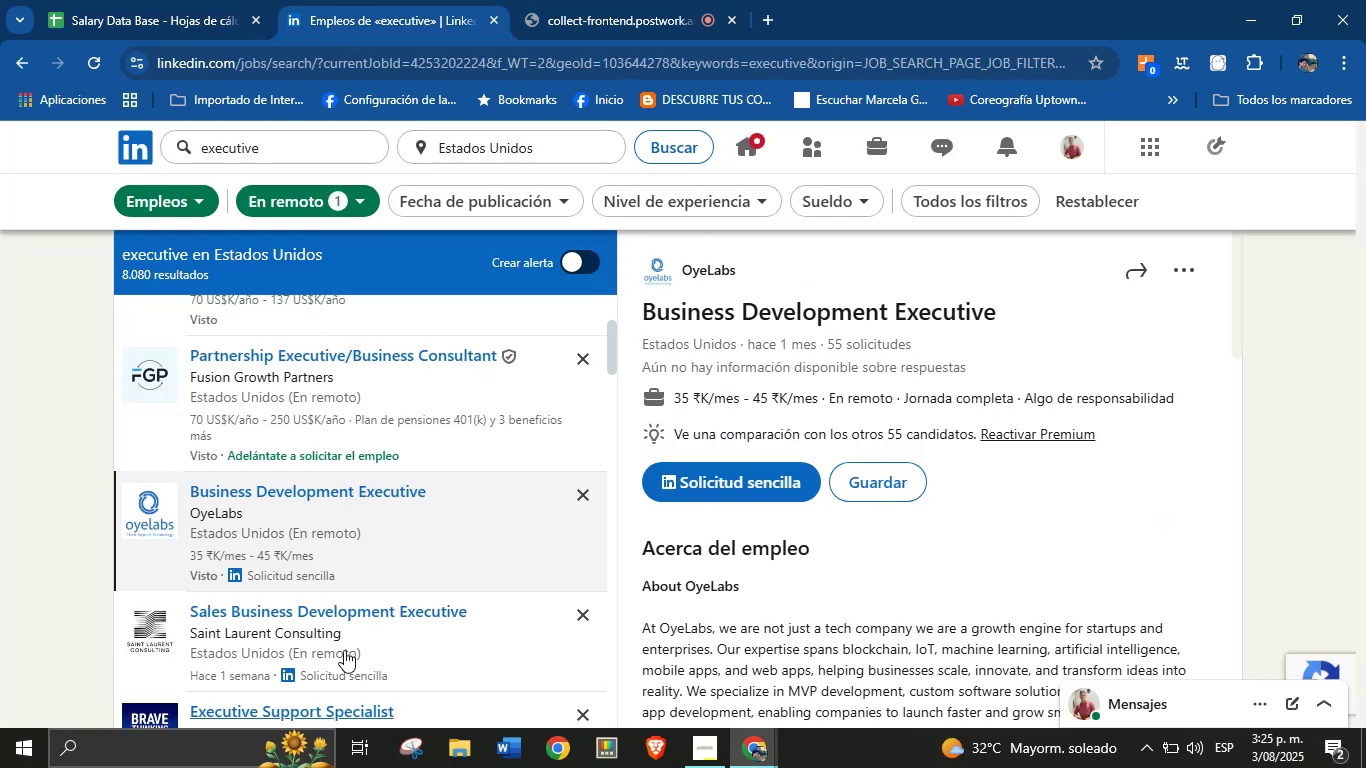 
scroll: coordinate [280, 574], scroll_direction: down, amount: 4.0
 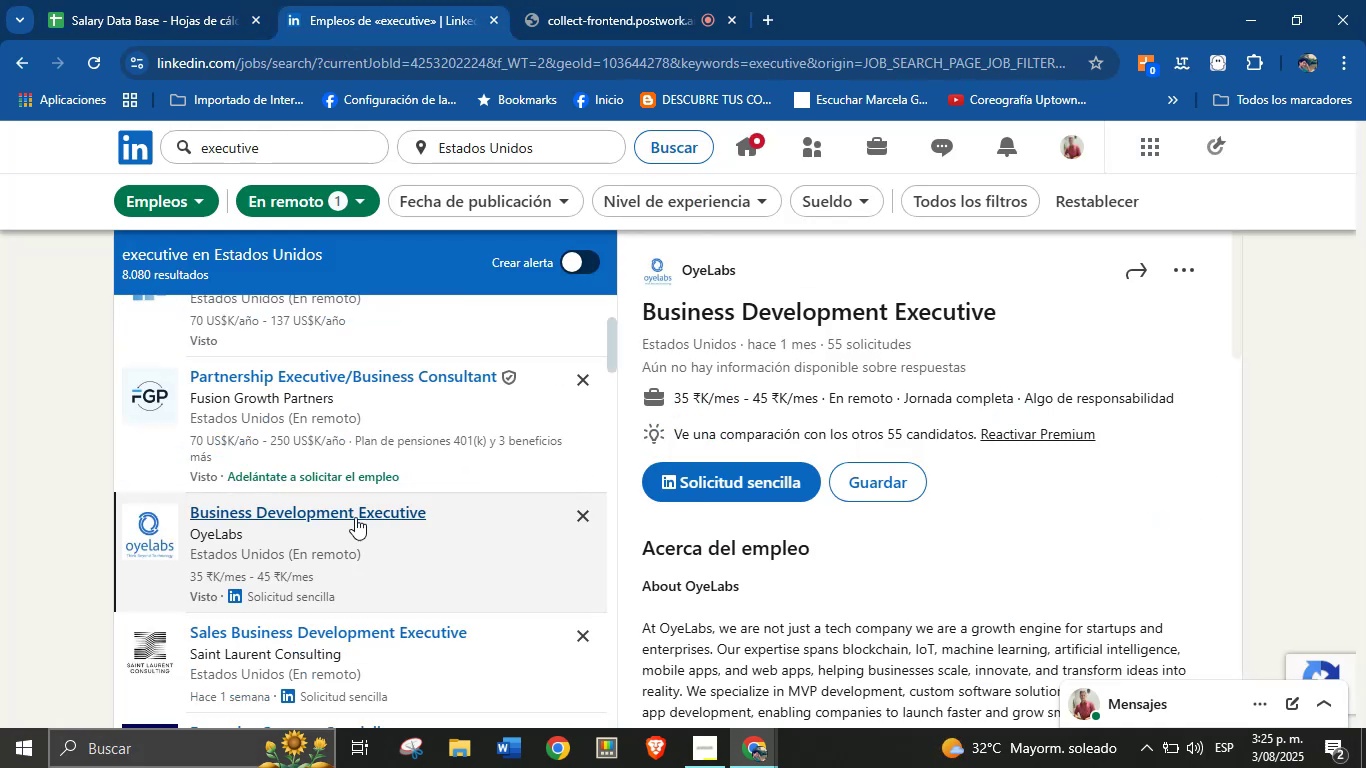 
scroll: coordinate [225, 324], scroll_direction: up, amount: 2.0
 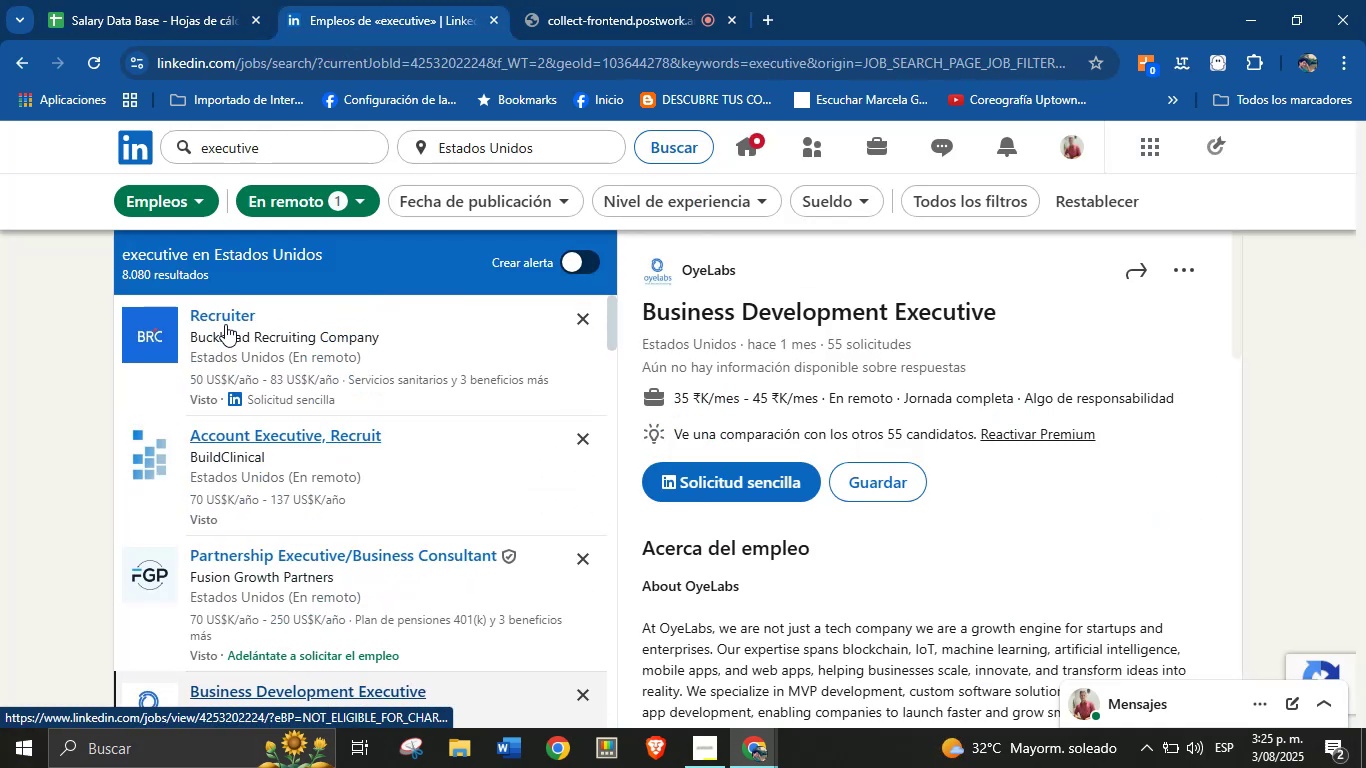 
scroll: coordinate [358, 457], scroll_direction: down, amount: 5.0
 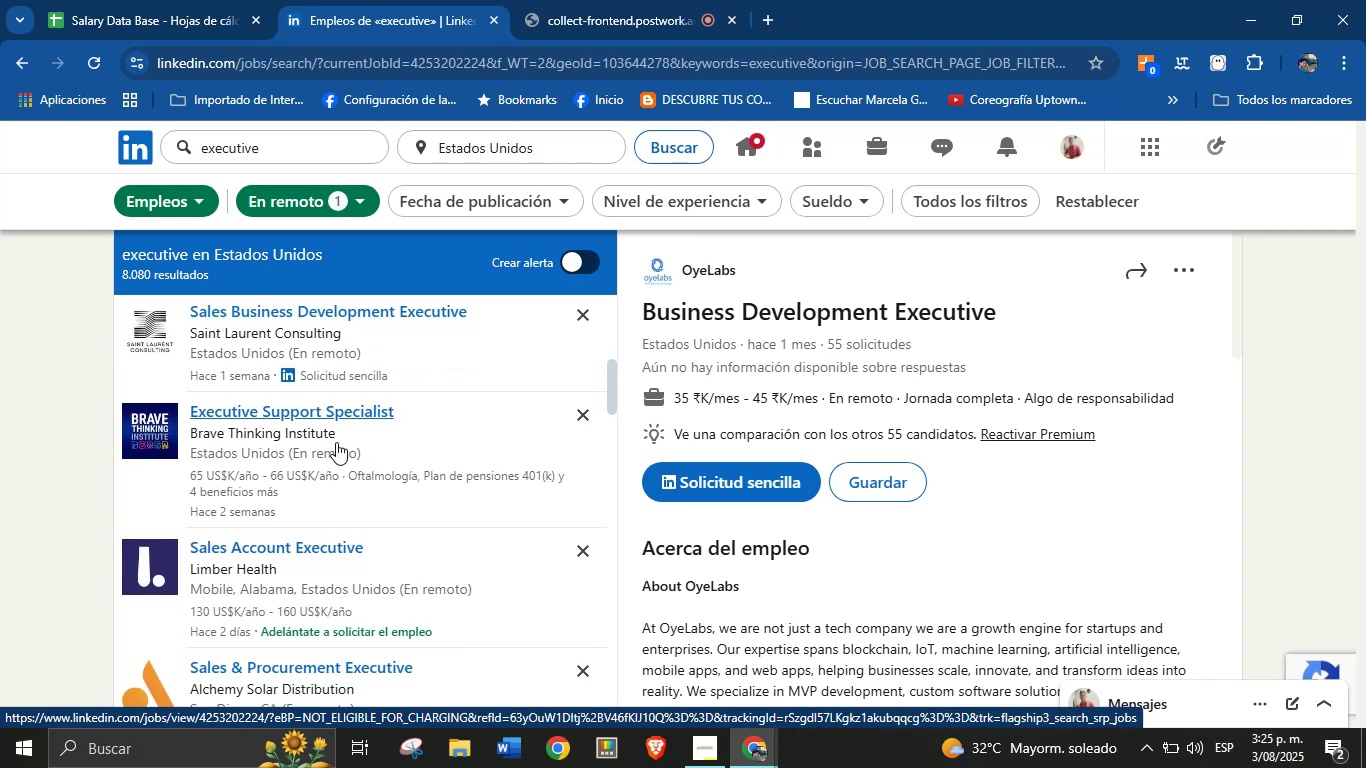 
left_click([306, 412])
 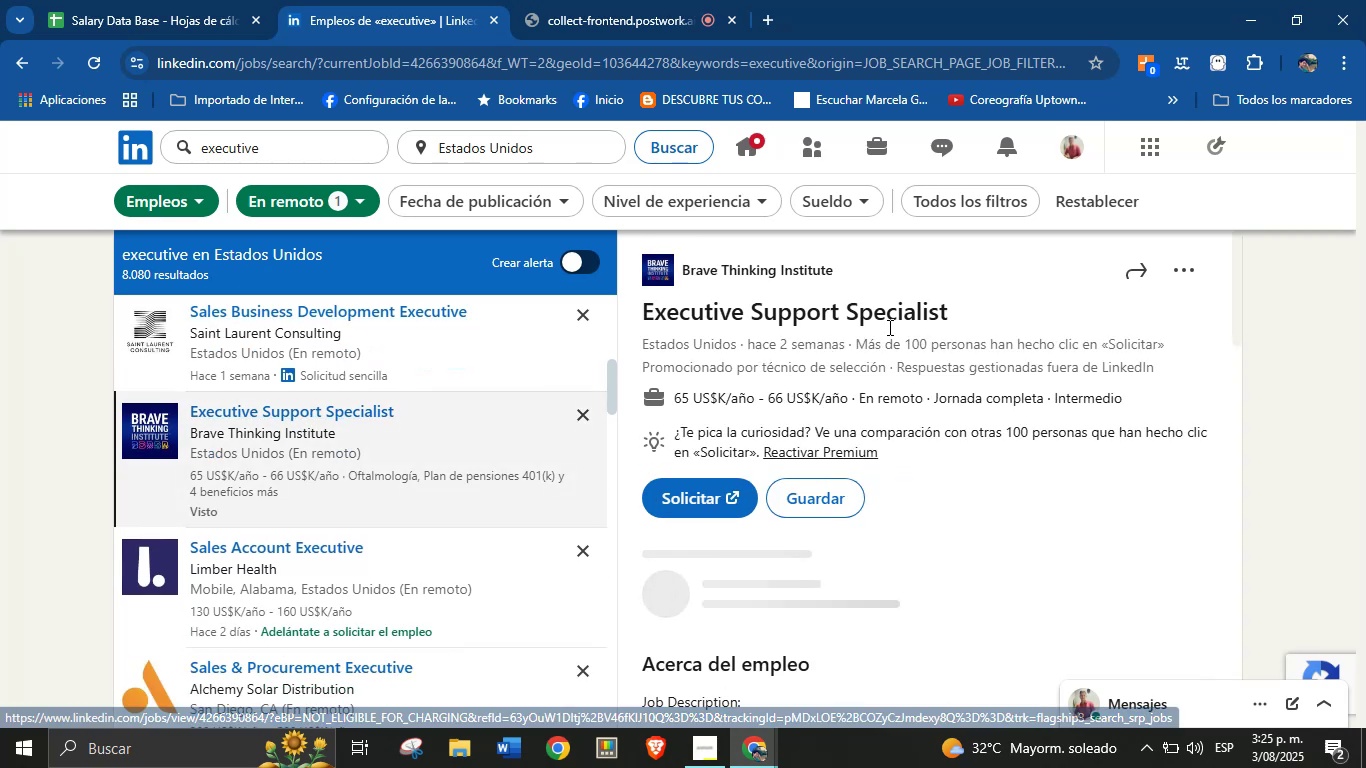 
left_click_drag(start_coordinate=[955, 306], to_coordinate=[641, 309])
 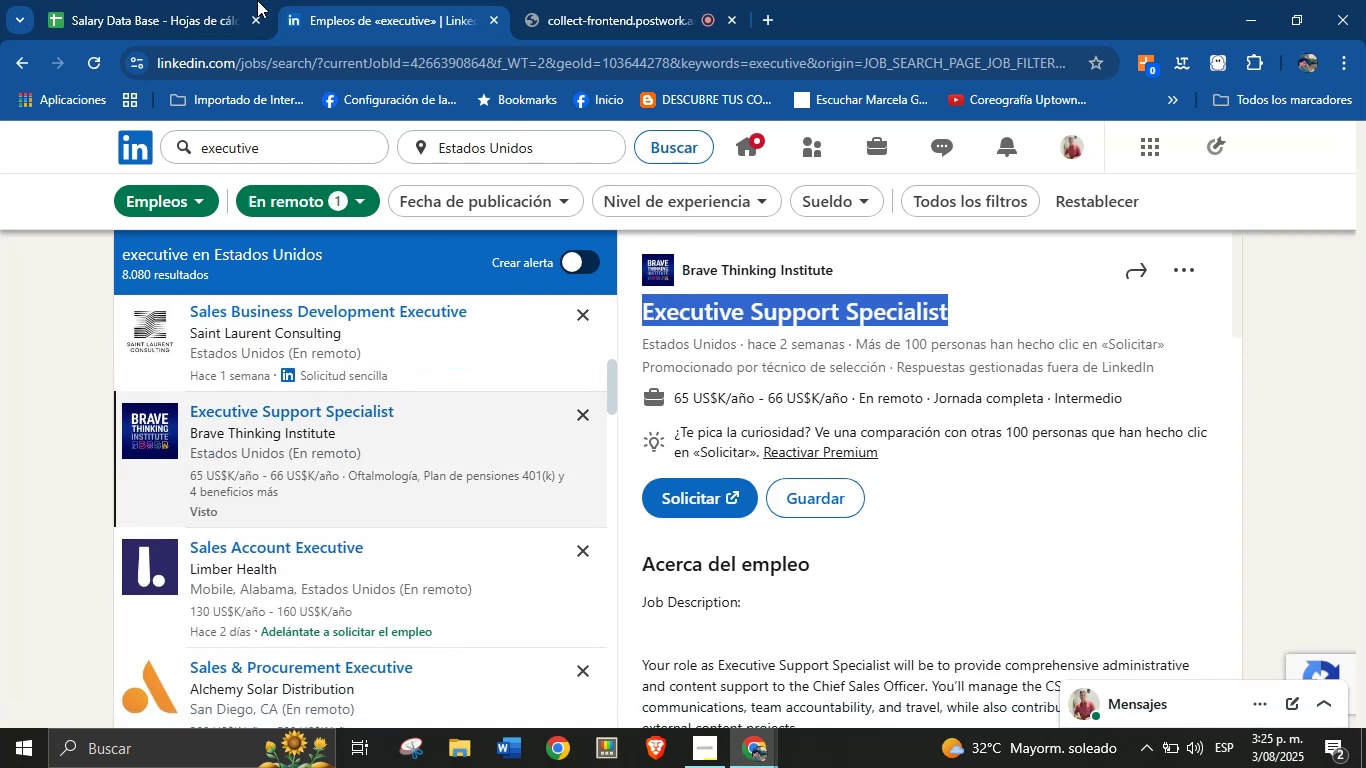 
key(Control+C)
 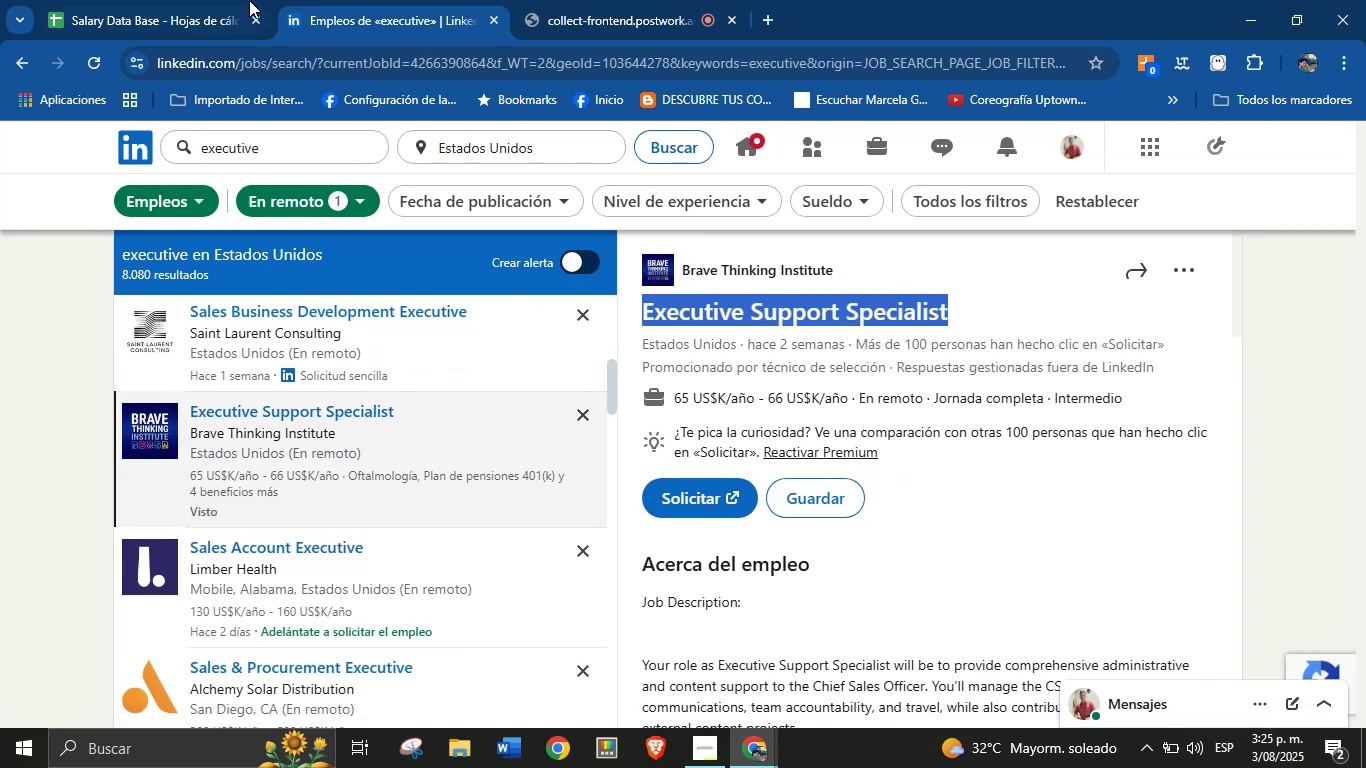 
left_click([133, 0])
 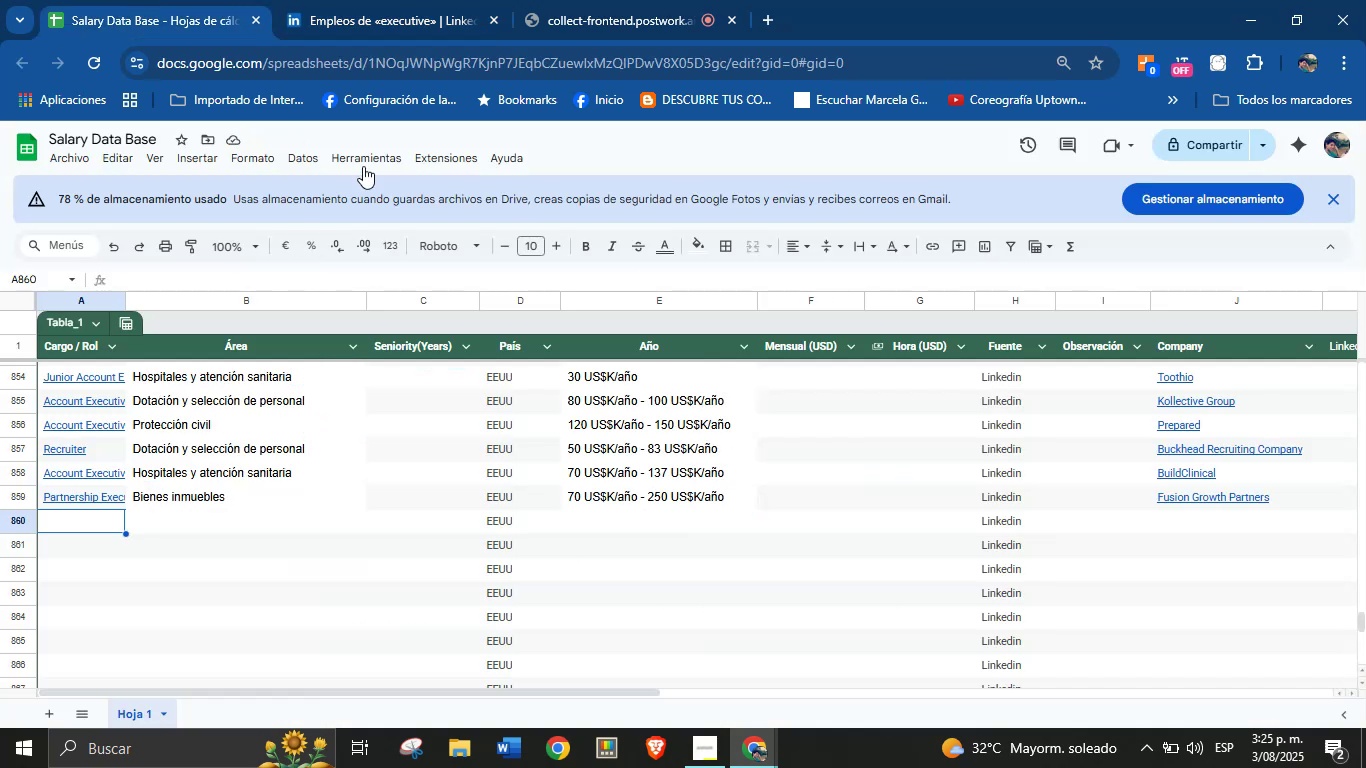 
left_click([360, 0])
 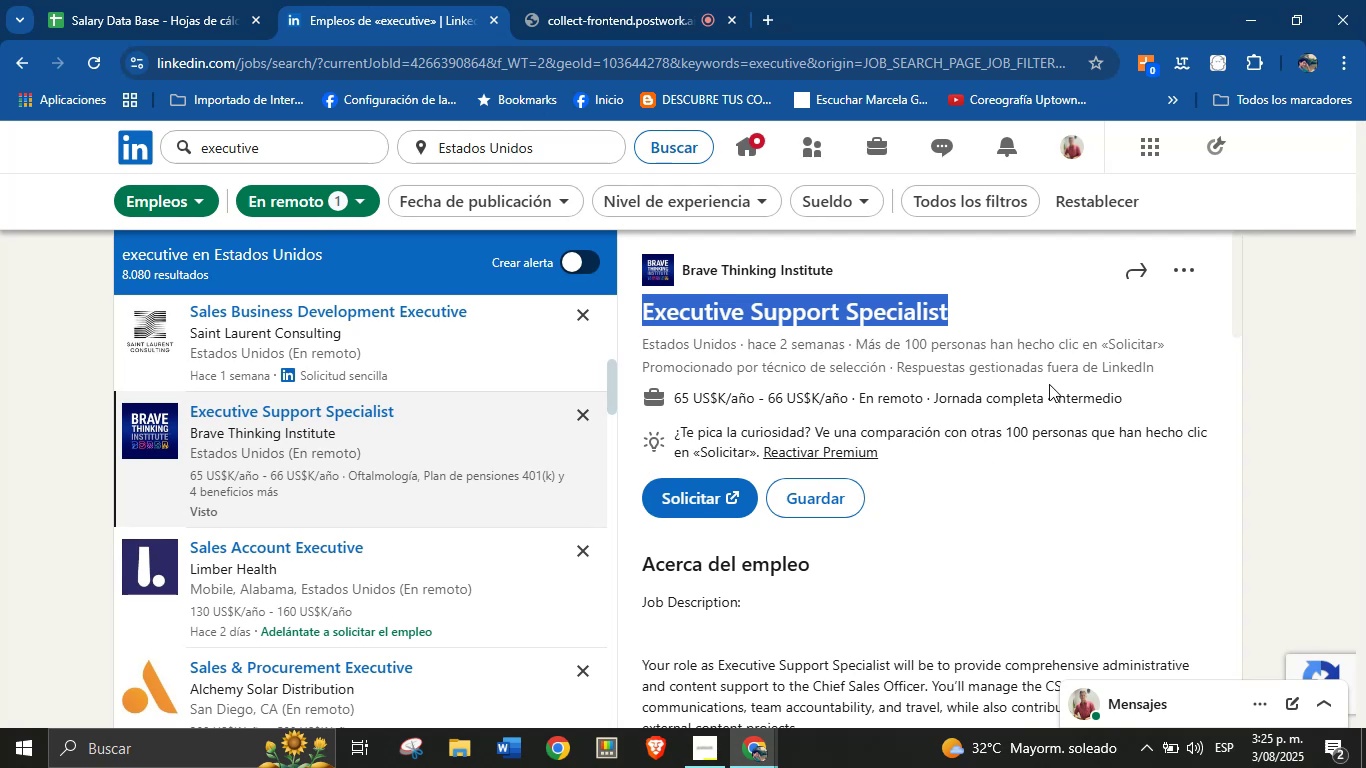 
left_click([1024, 310])
 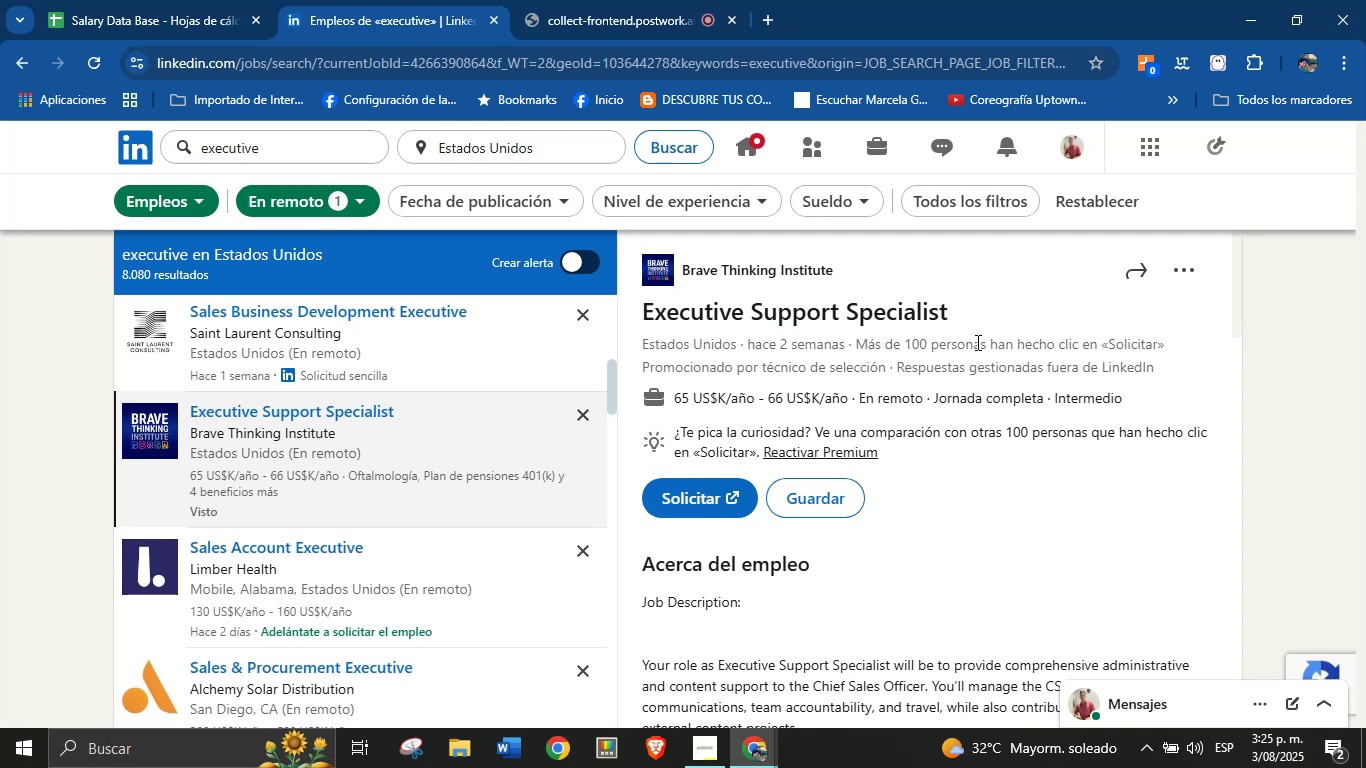 
left_click_drag(start_coordinate=[949, 304], to_coordinate=[645, 304])
 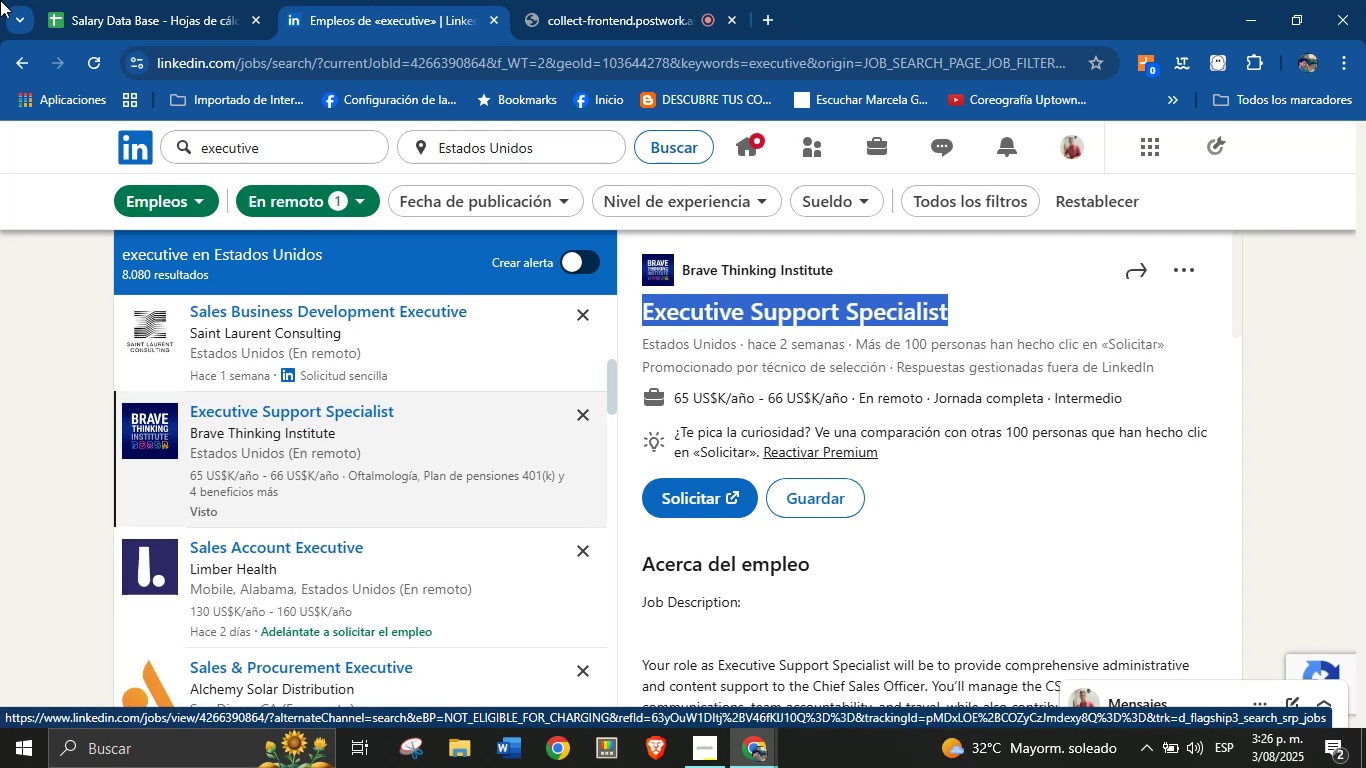 
key(Control+C)
 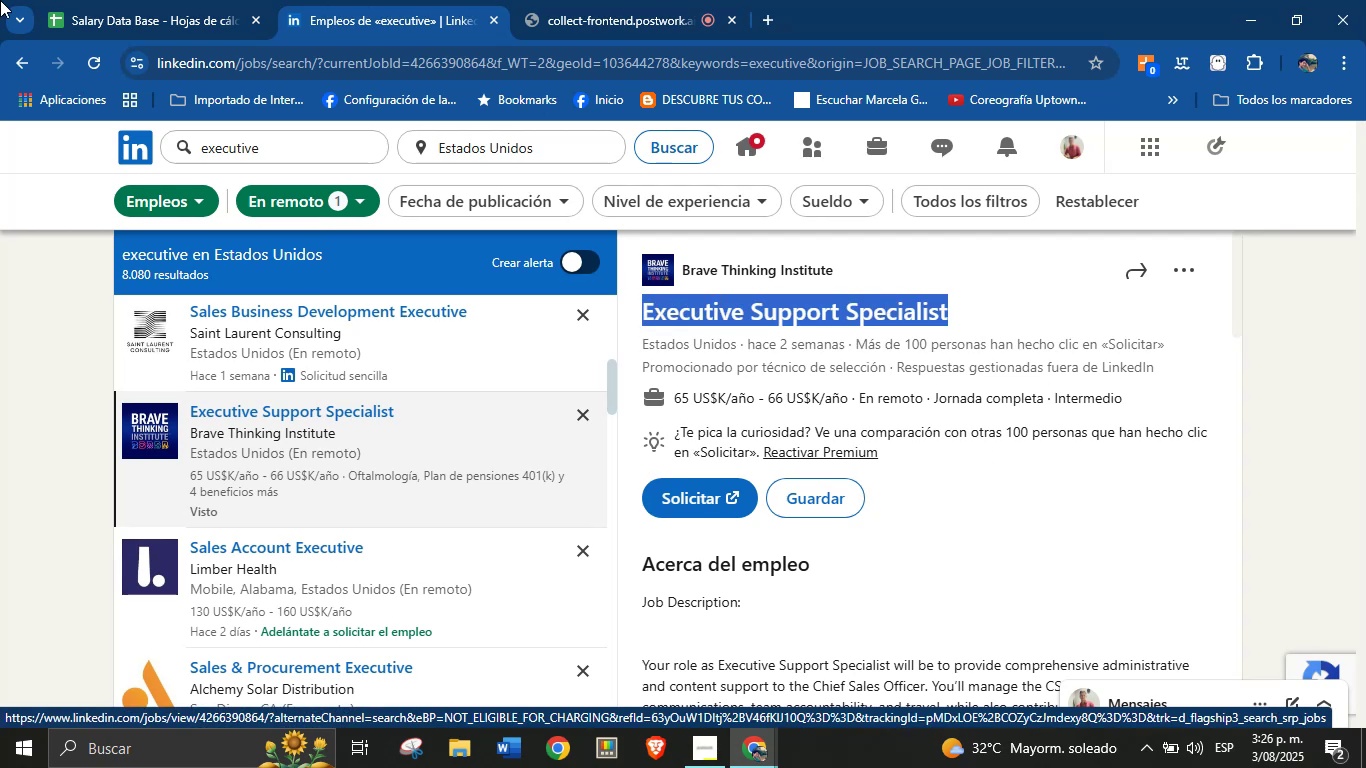 
left_click([122, 0])
 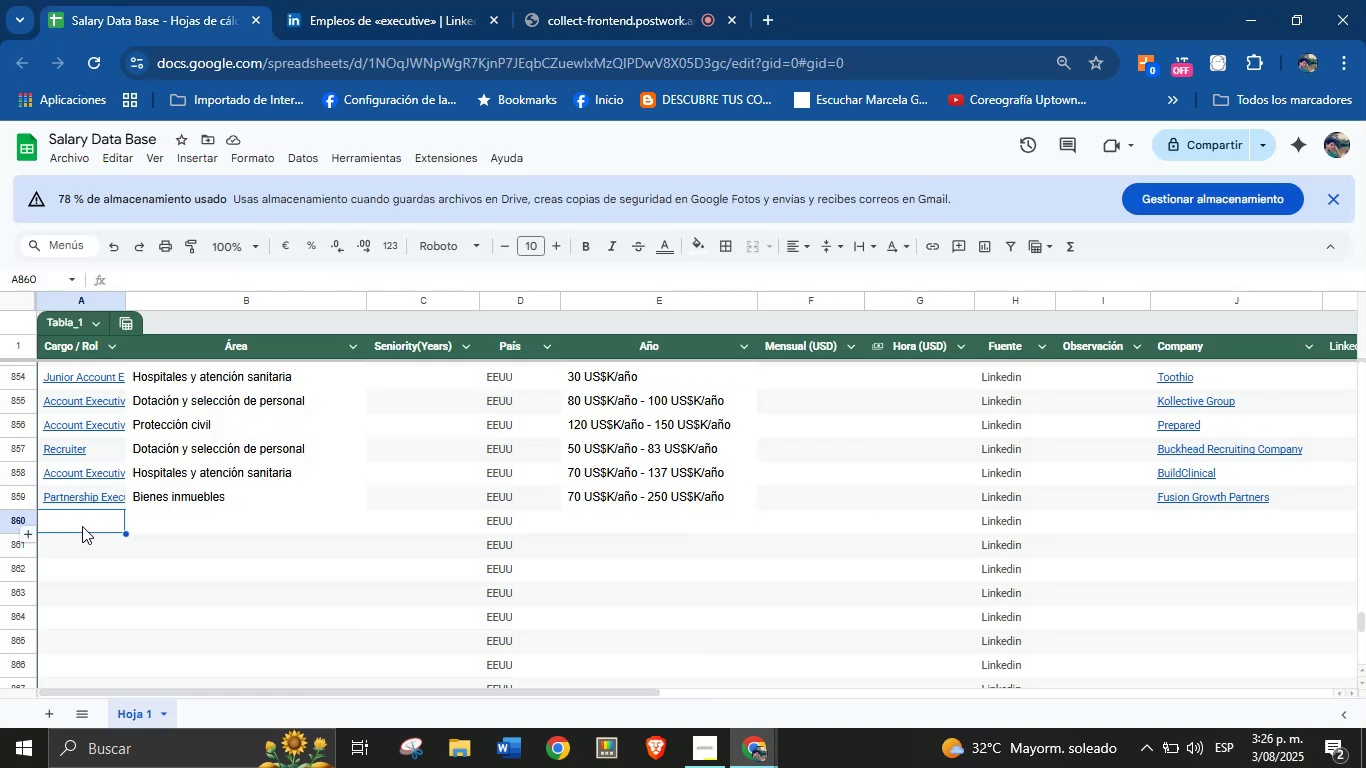 
left_click([88, 524])
 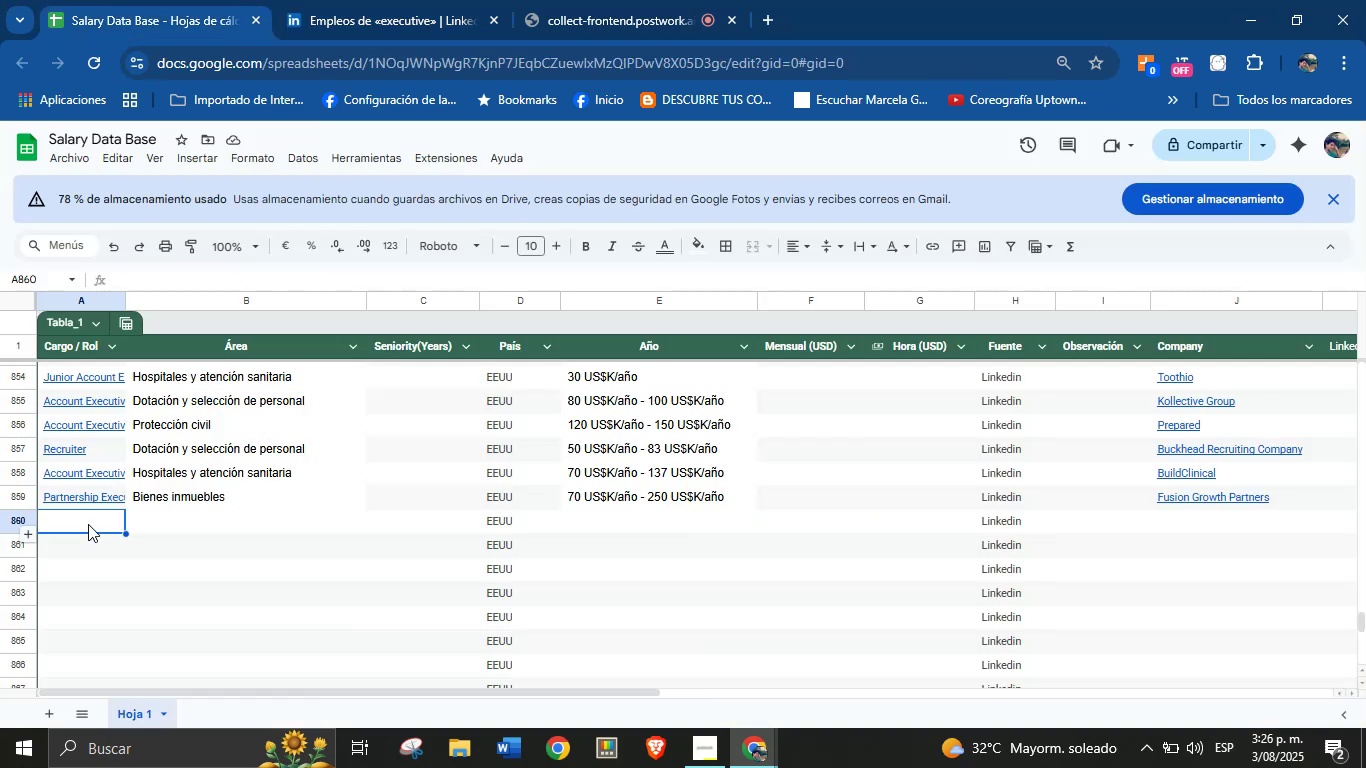 
key(Control+V)
 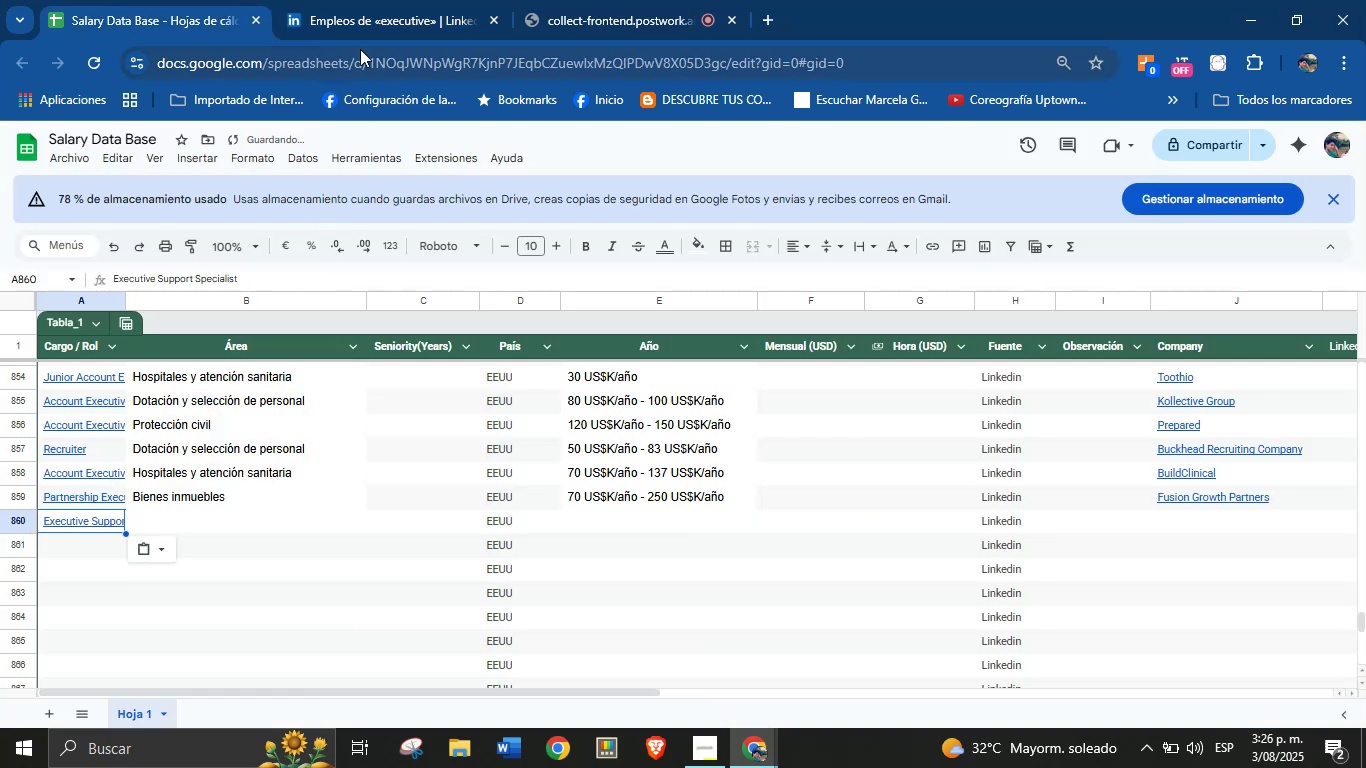 
left_click([369, 0])
 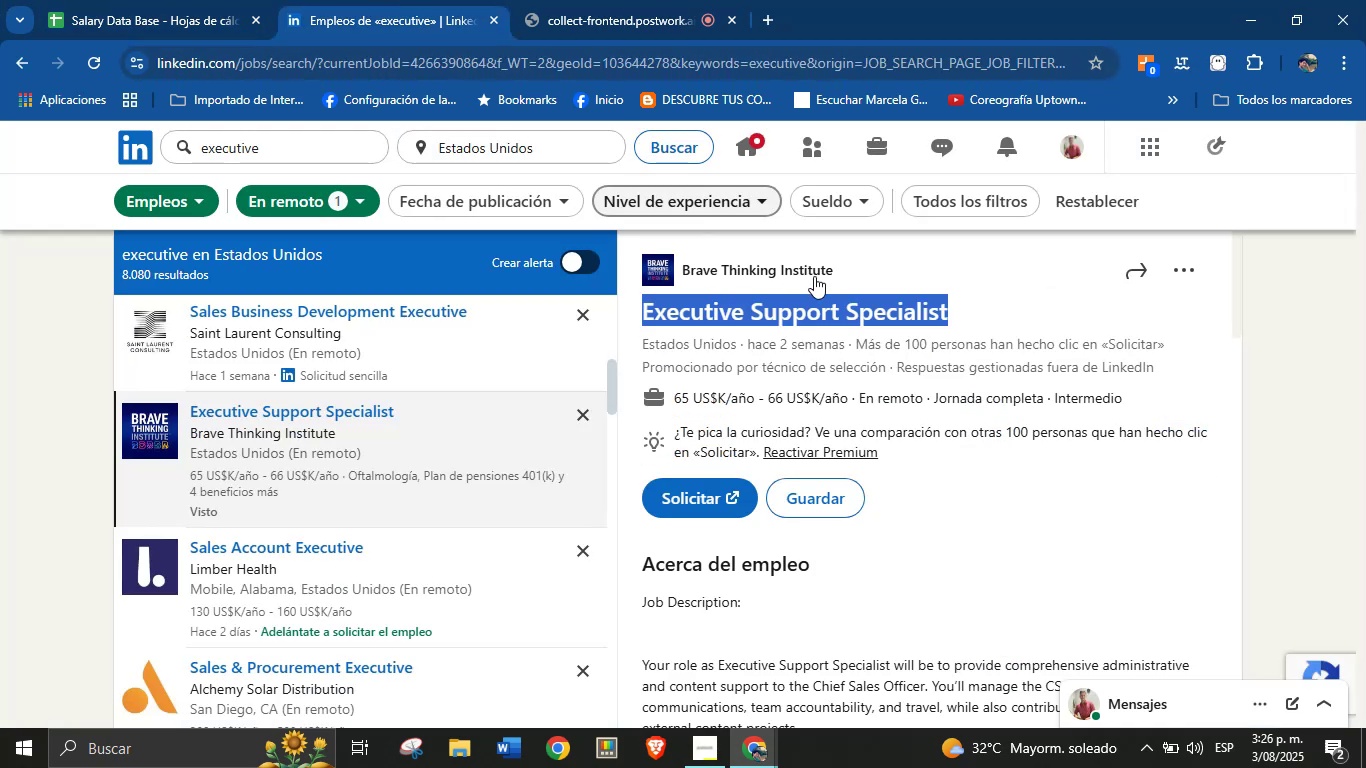 
left_click([858, 292])
 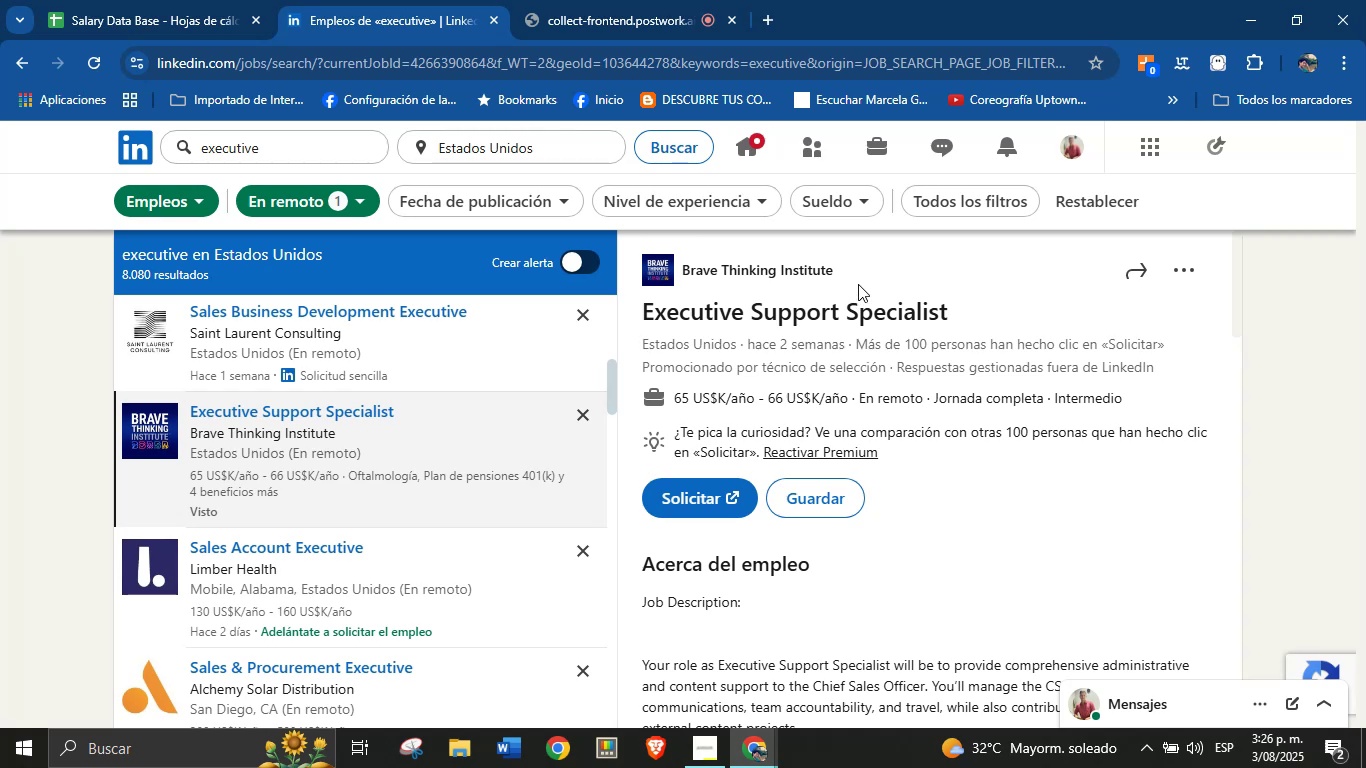 
left_click_drag(start_coordinate=[852, 273], to_coordinate=[687, 257])
 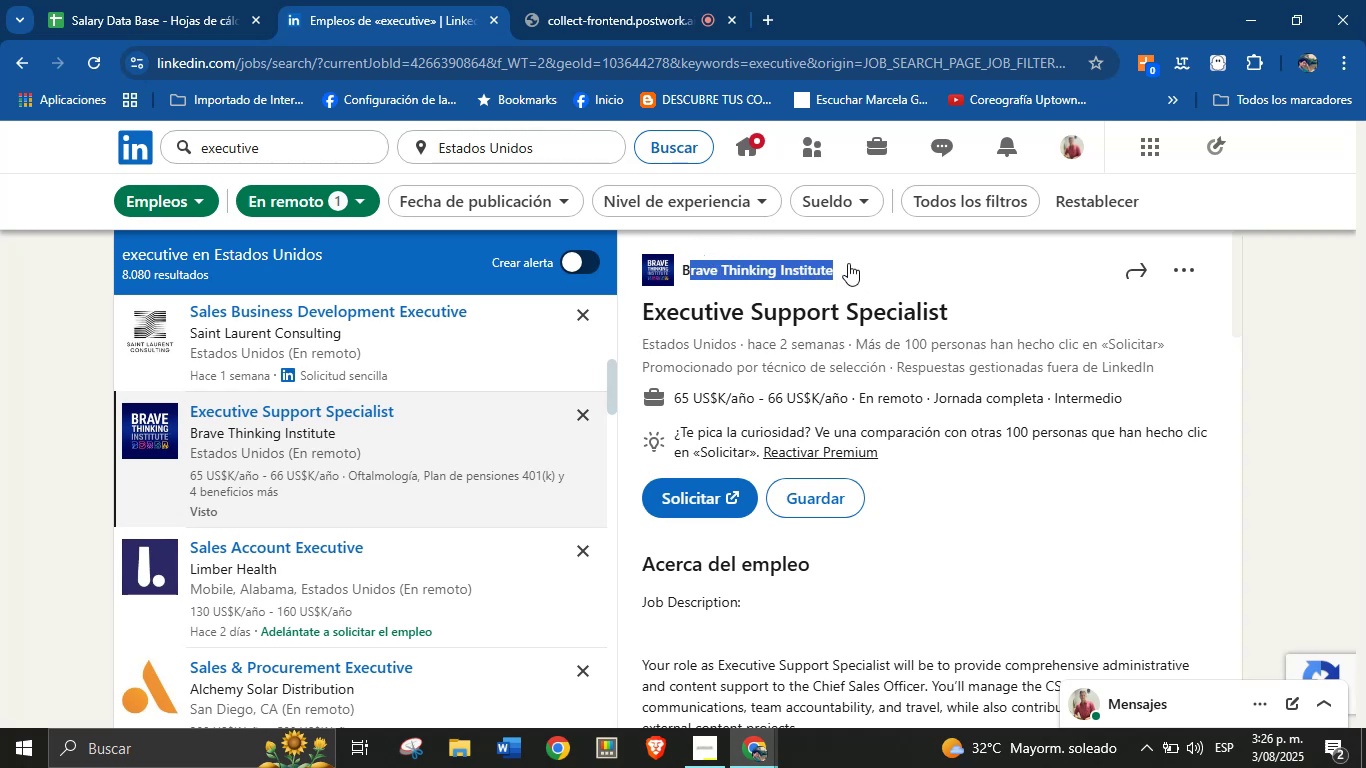 
left_click([896, 263])
 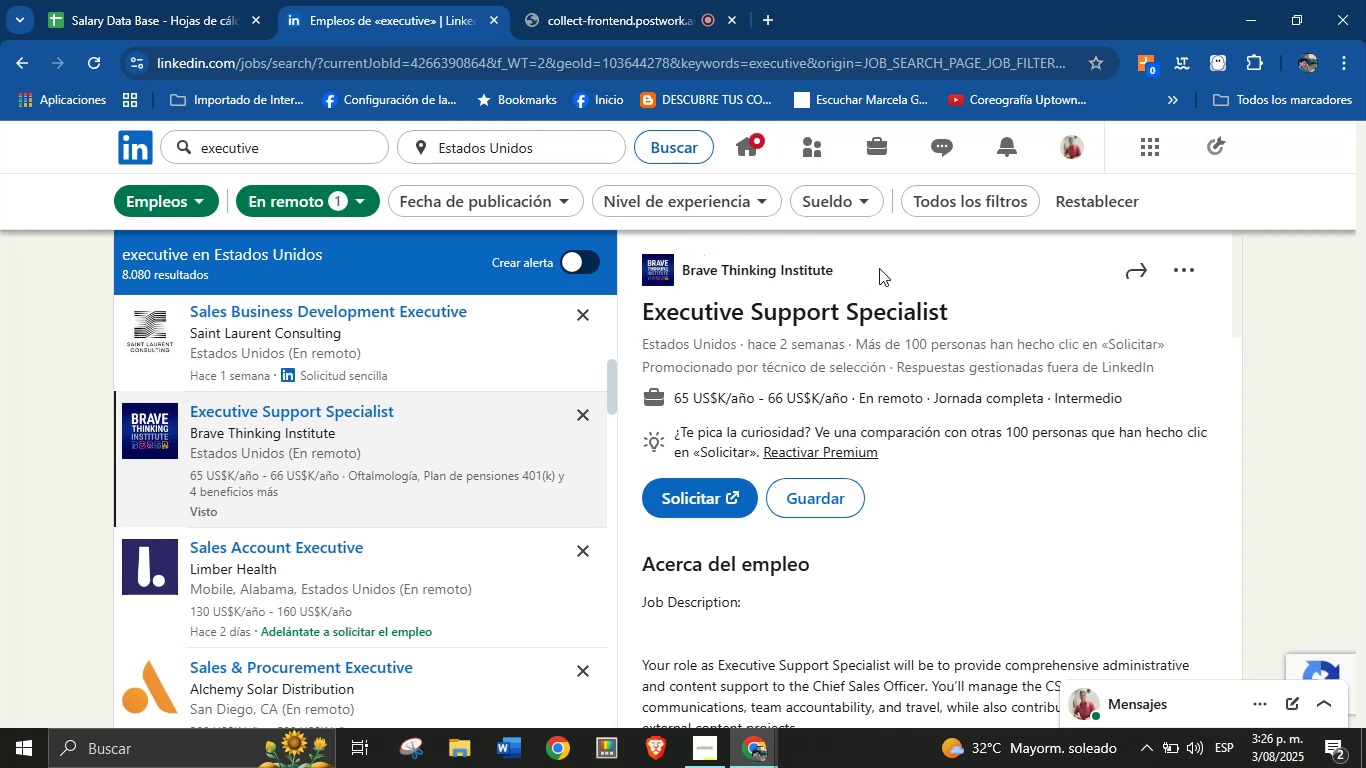 
left_click_drag(start_coordinate=[846, 274], to_coordinate=[680, 266])
 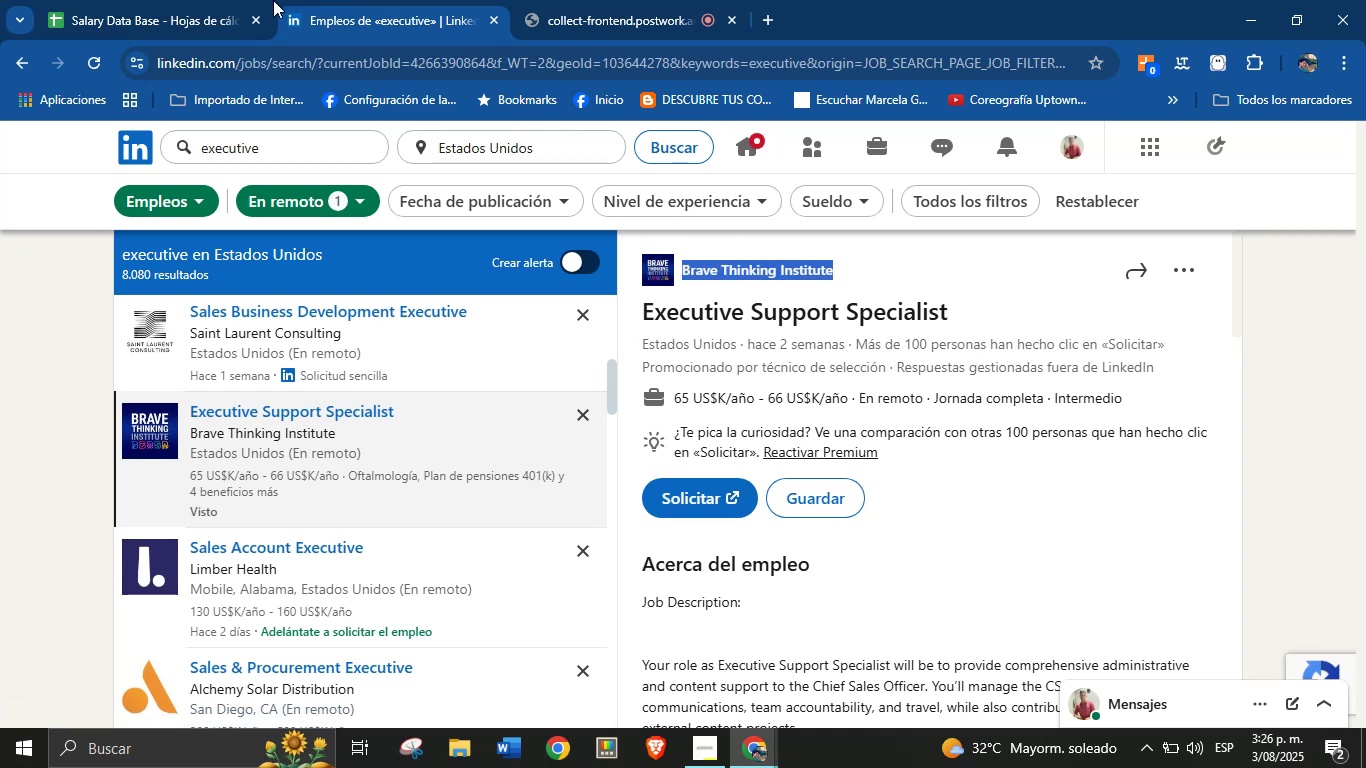 
key(Control+C)
 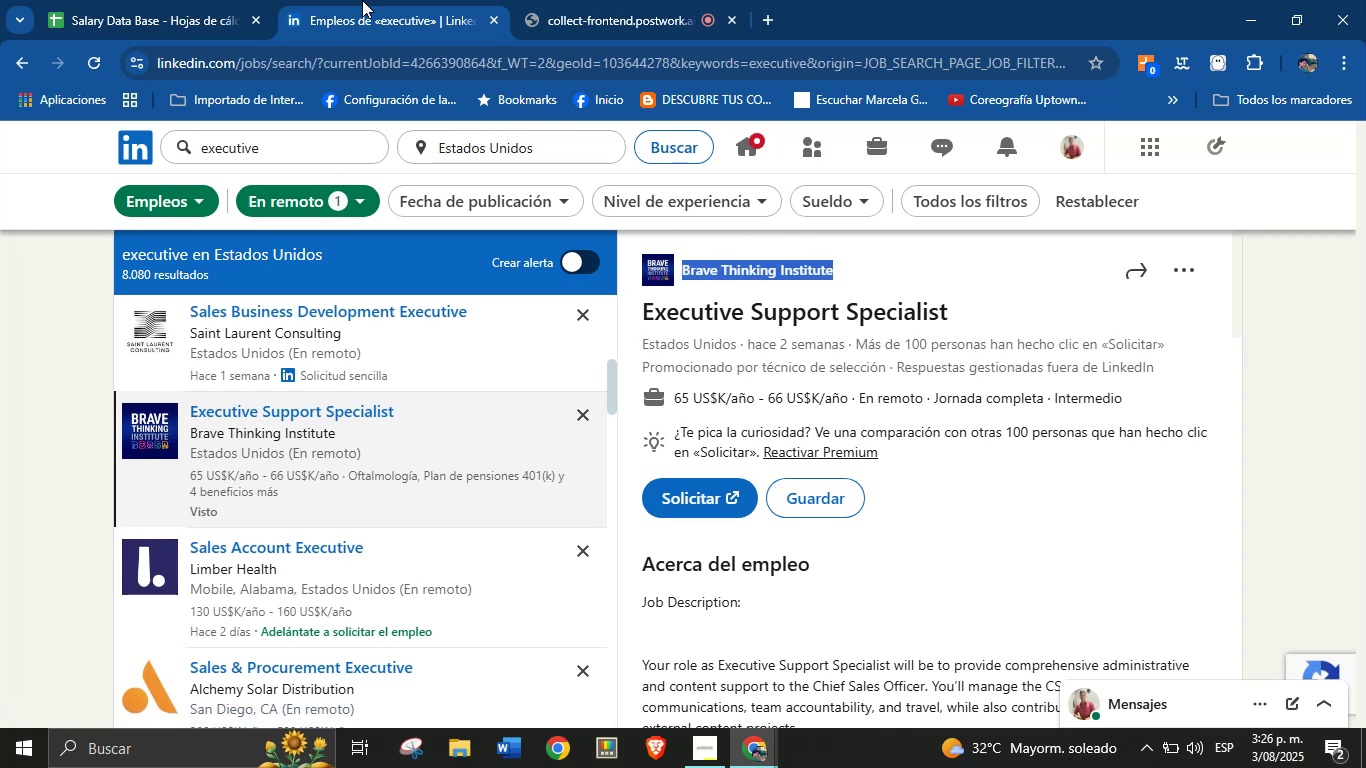 
left_click([271, 0])
 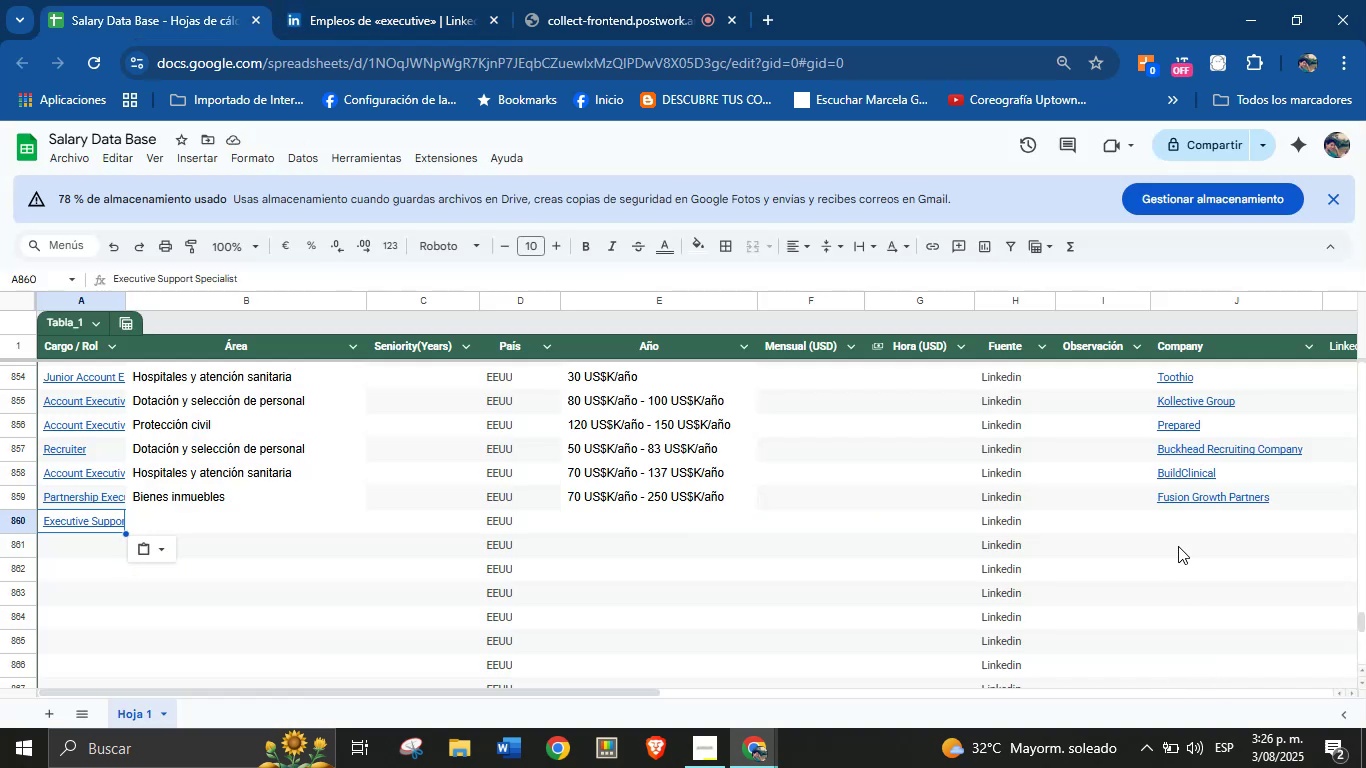 
left_click([1183, 528])
 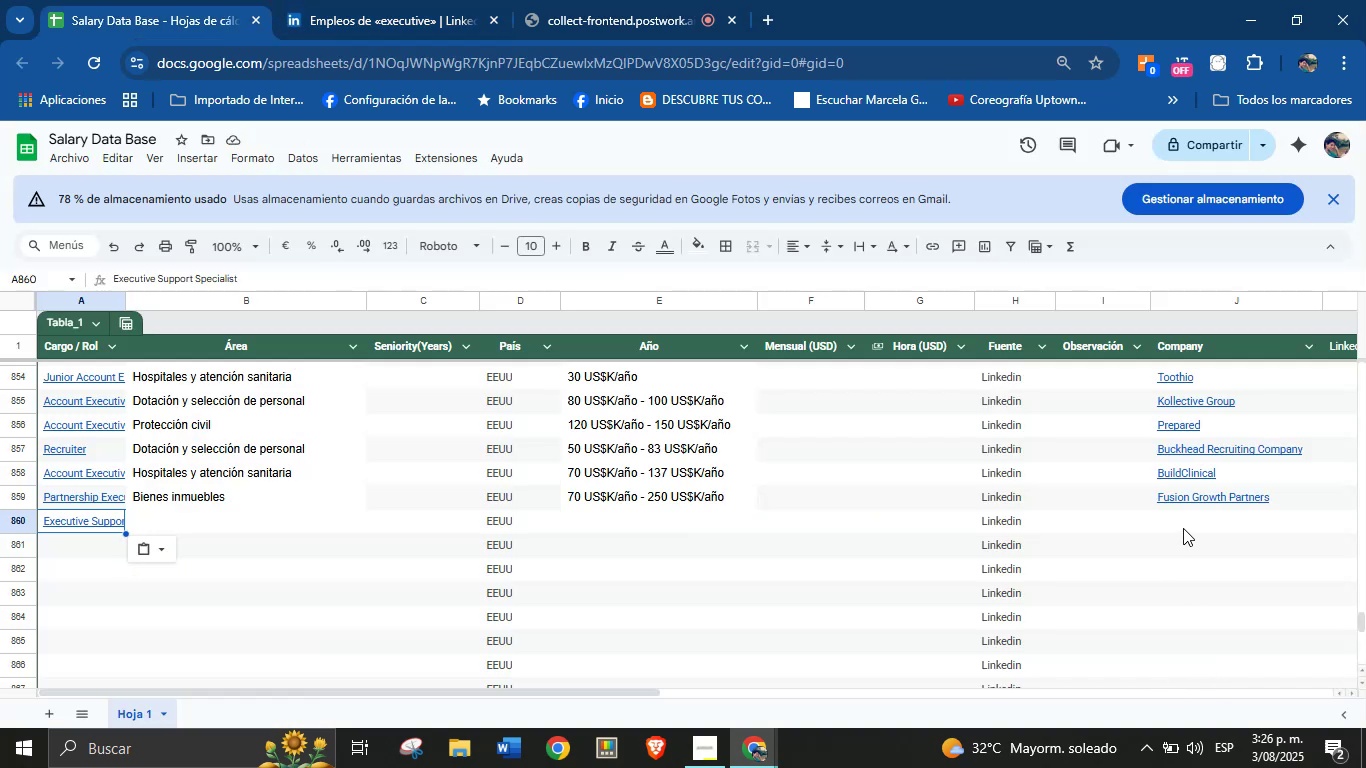 
key(Control+V)
 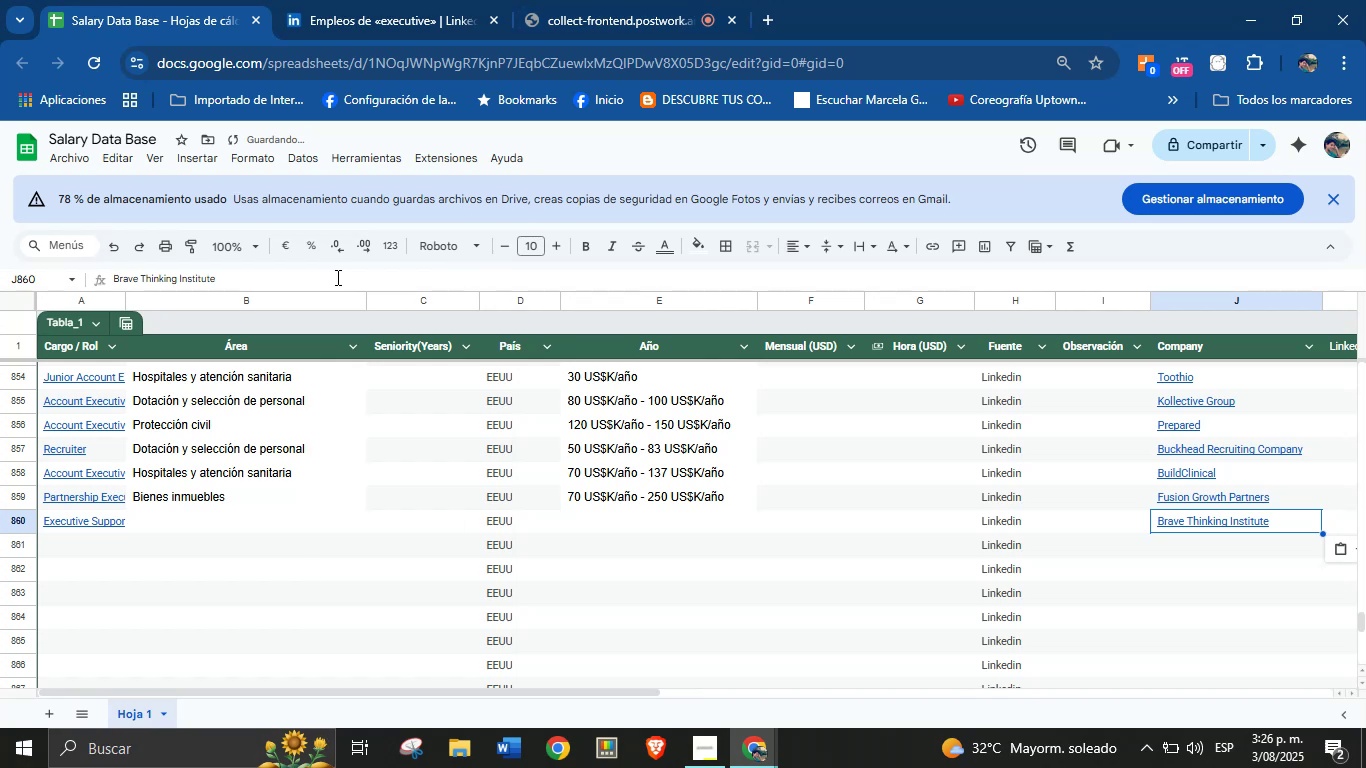 
left_click([413, 0])
 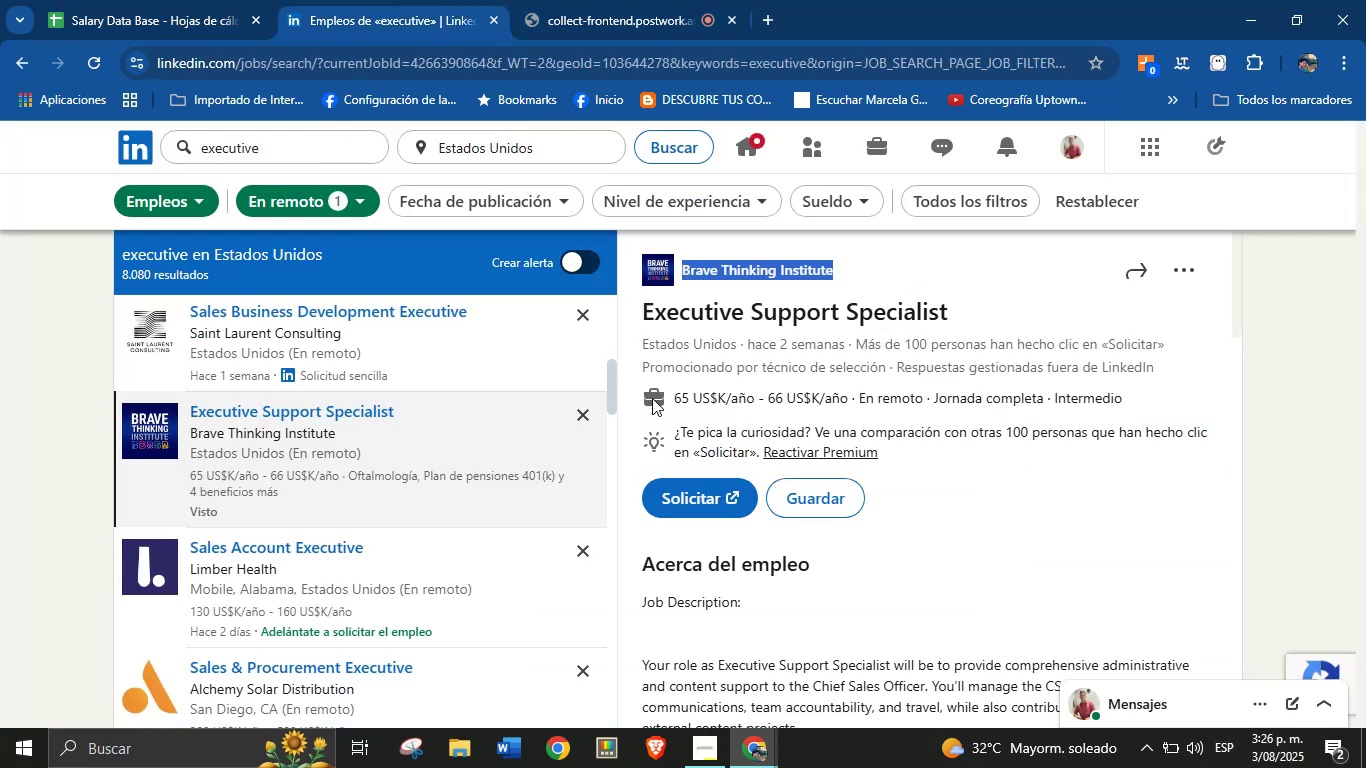 
left_click_drag(start_coordinate=[667, 397], to_coordinate=[848, 402])
 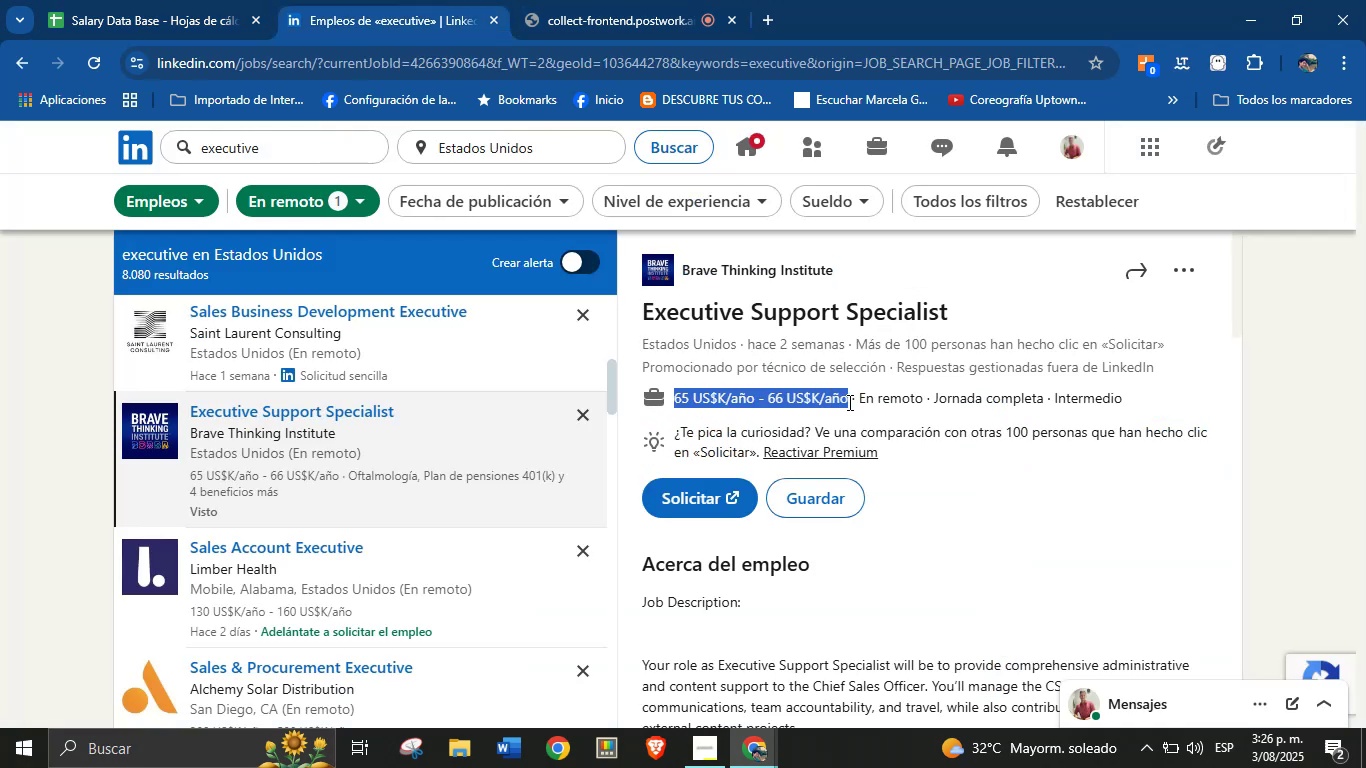 
key(Control+C)
 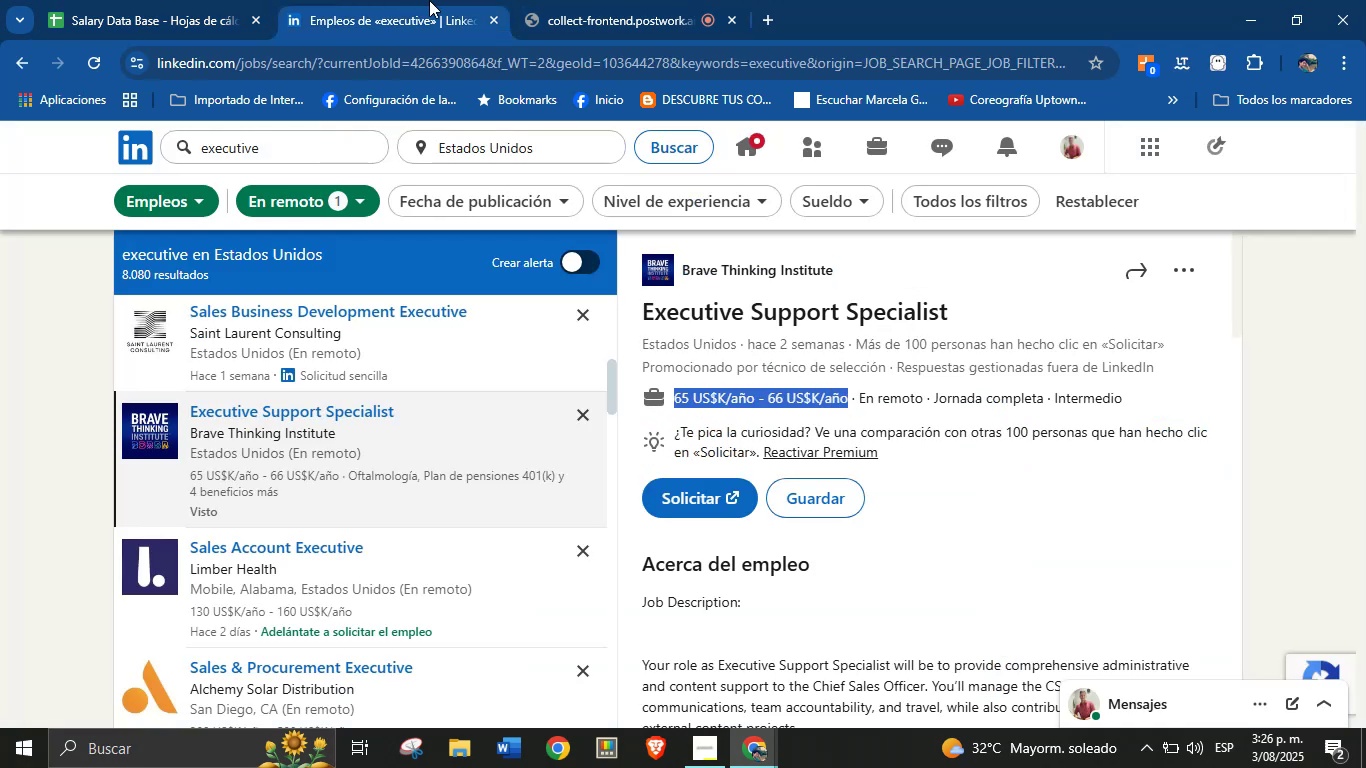 
left_click([242, 0])
 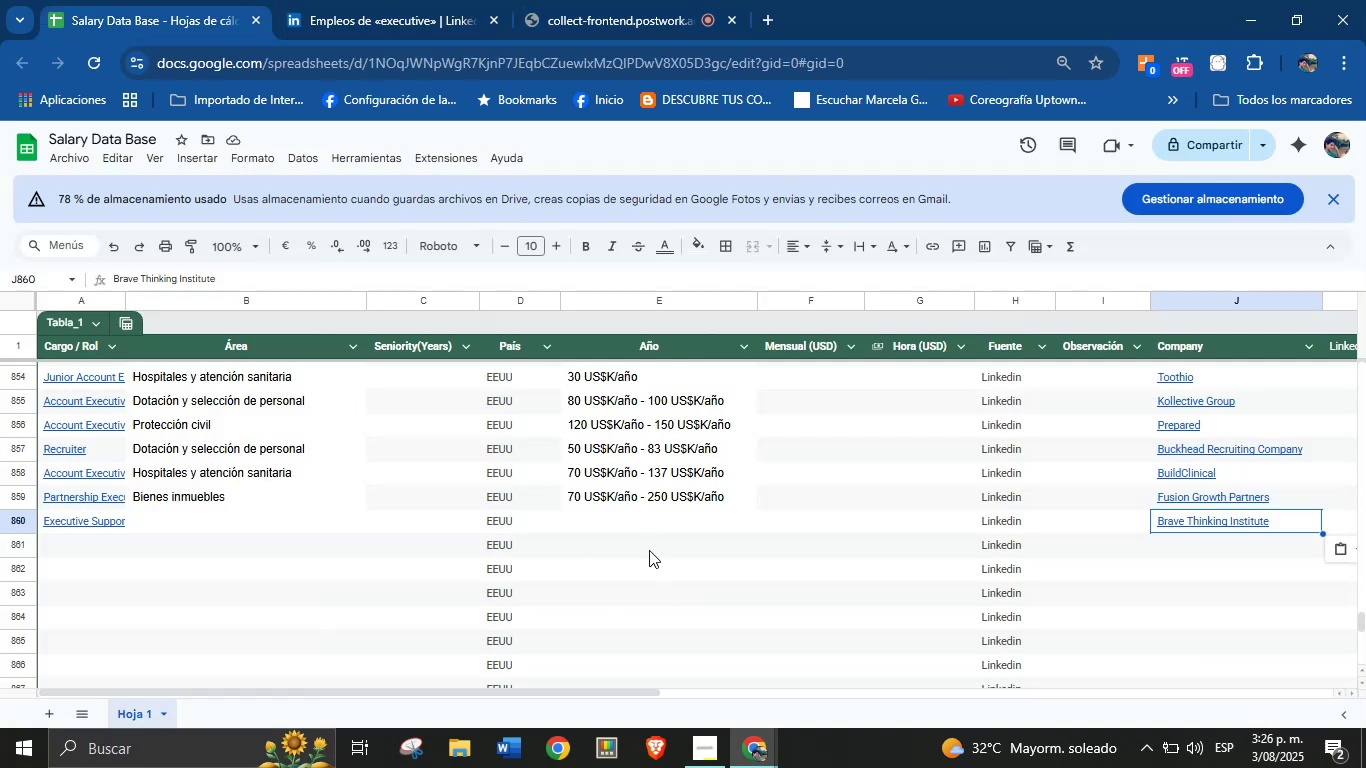 
left_click([633, 515])
 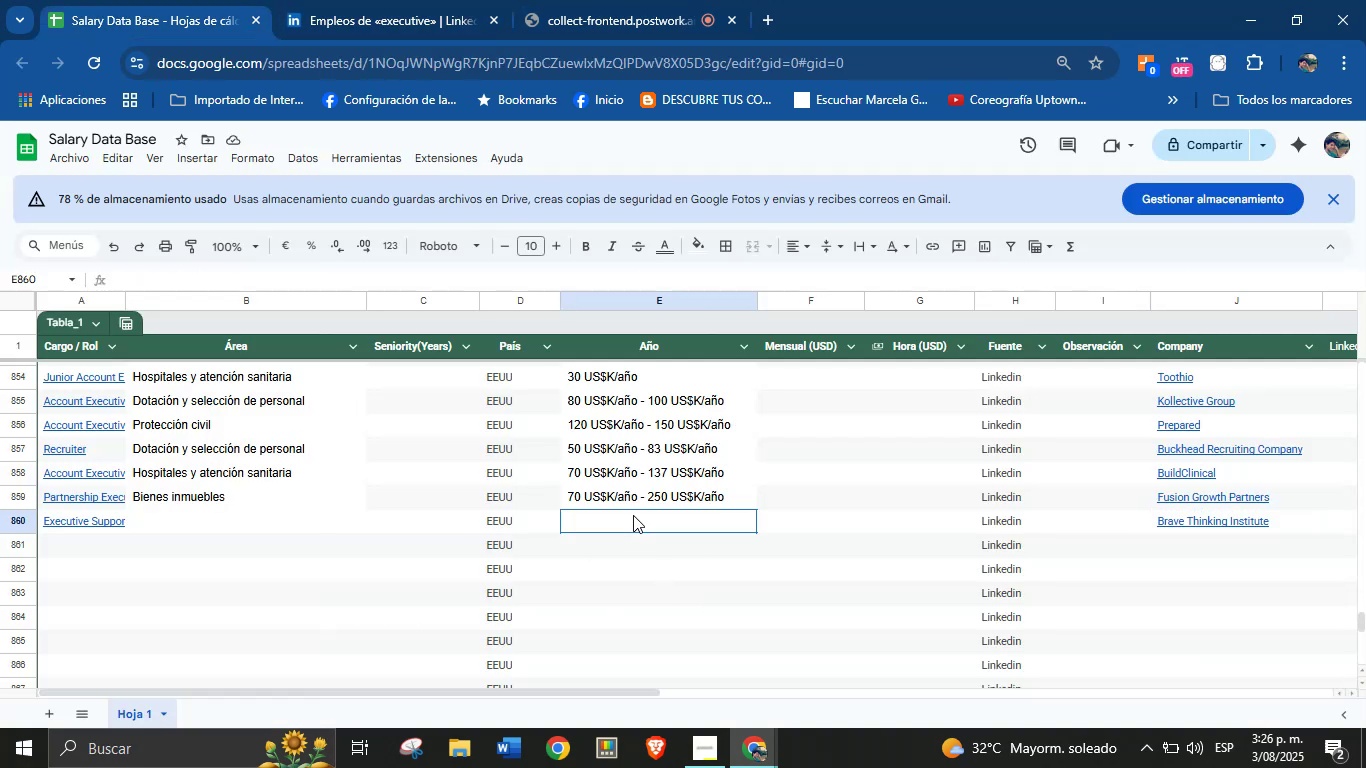 
key(Control+V)
 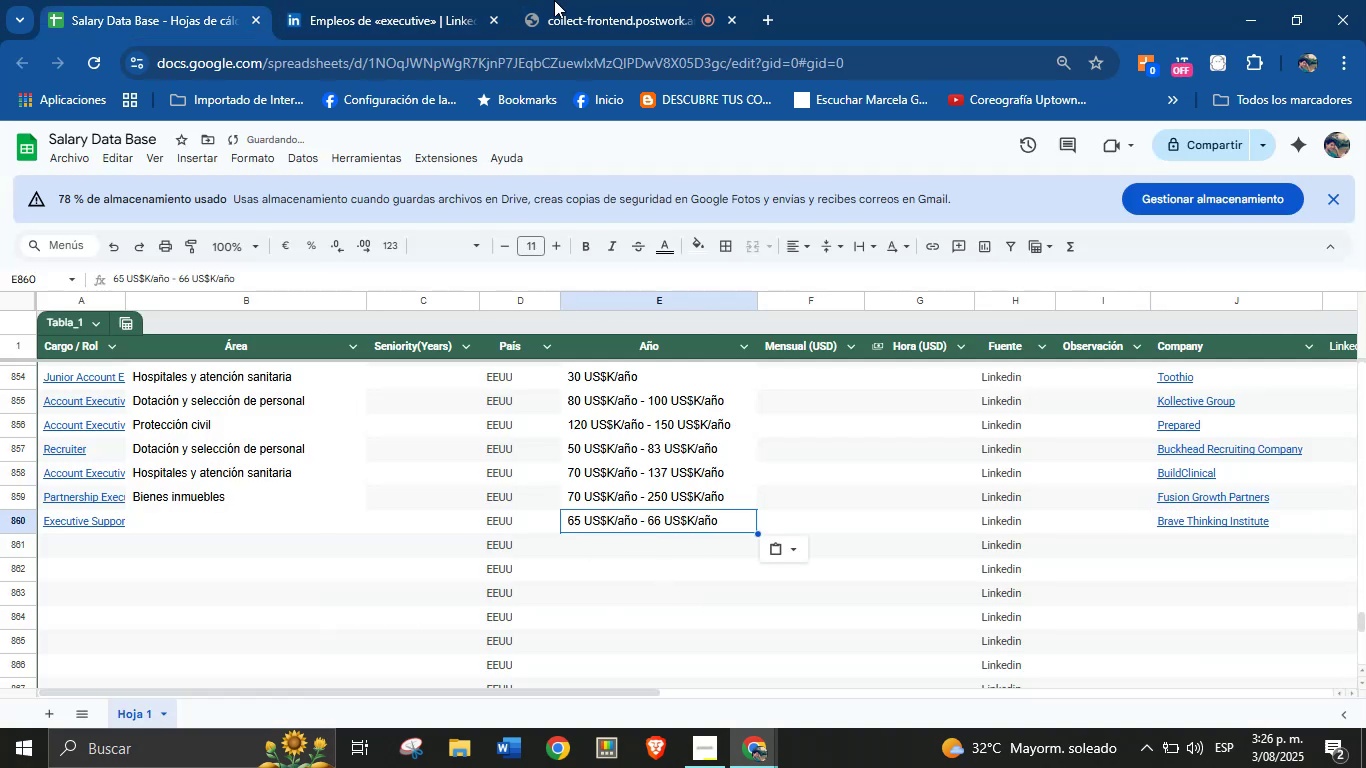 
left_click([357, 0])
 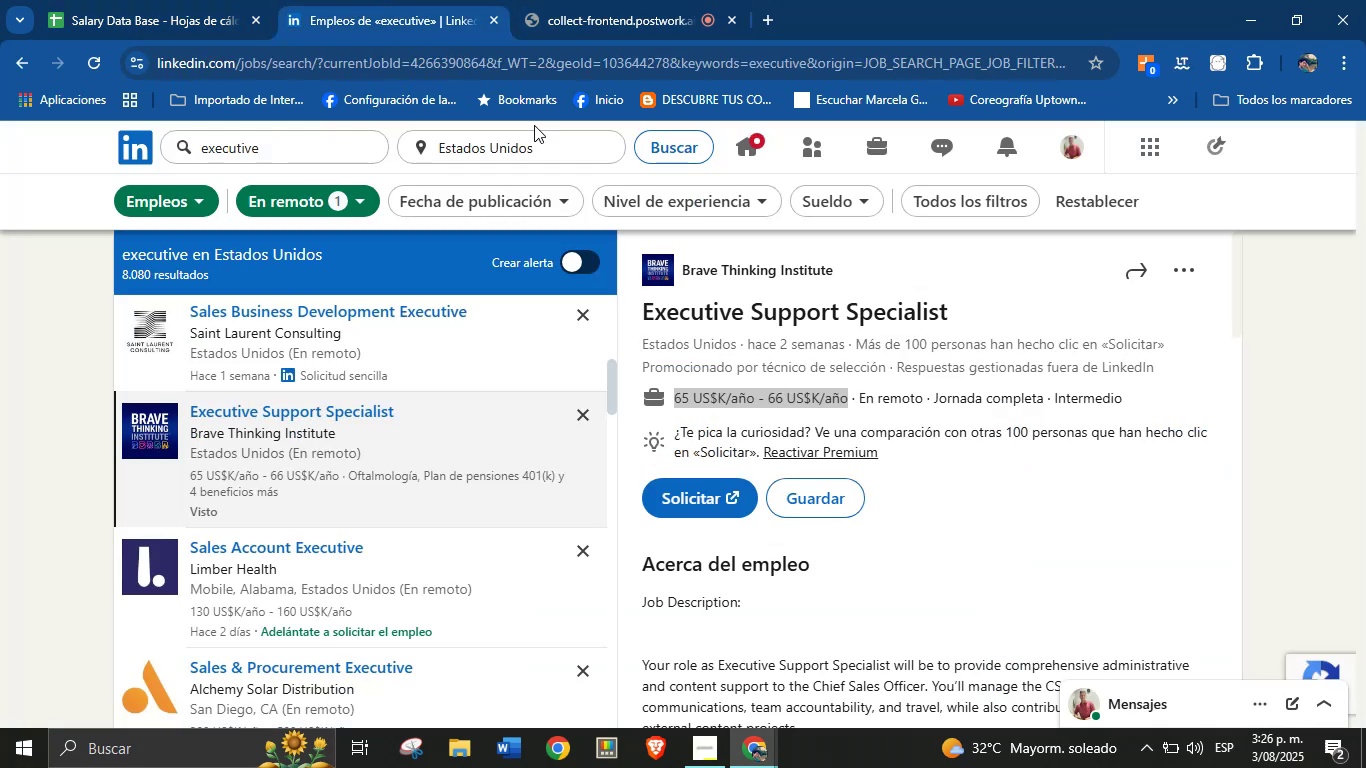 
scroll: coordinate [845, 572], scroll_direction: down, amount: 20.0
 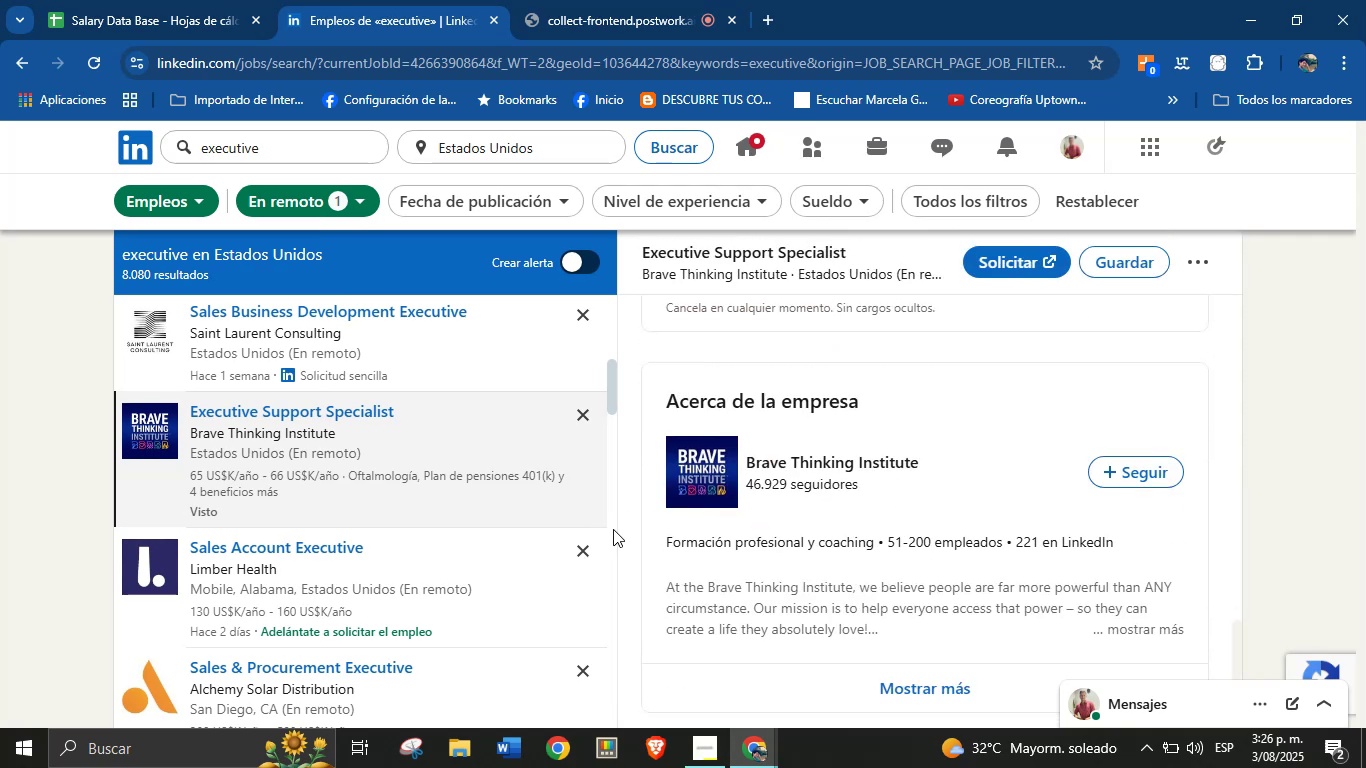 
left_click_drag(start_coordinate=[656, 537], to_coordinate=[880, 542])
 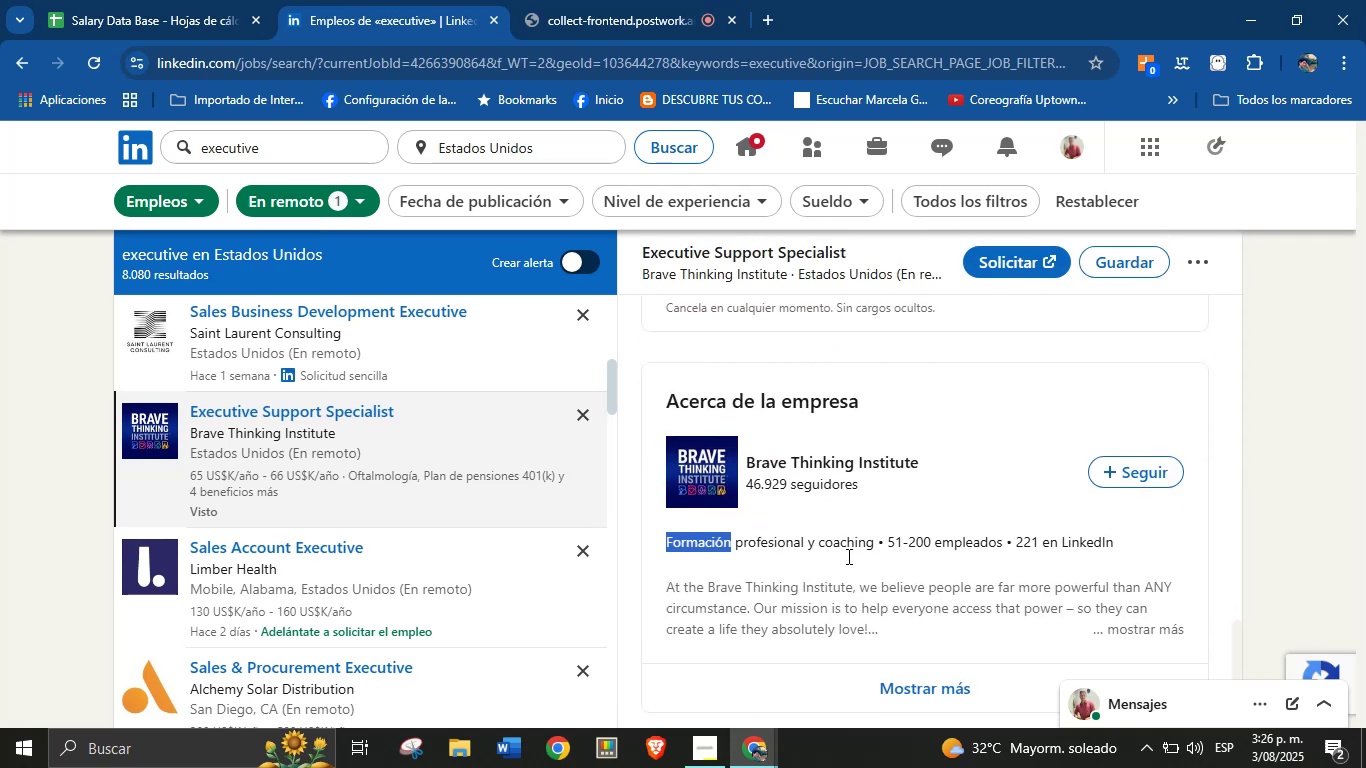 
left_click([796, 556])
 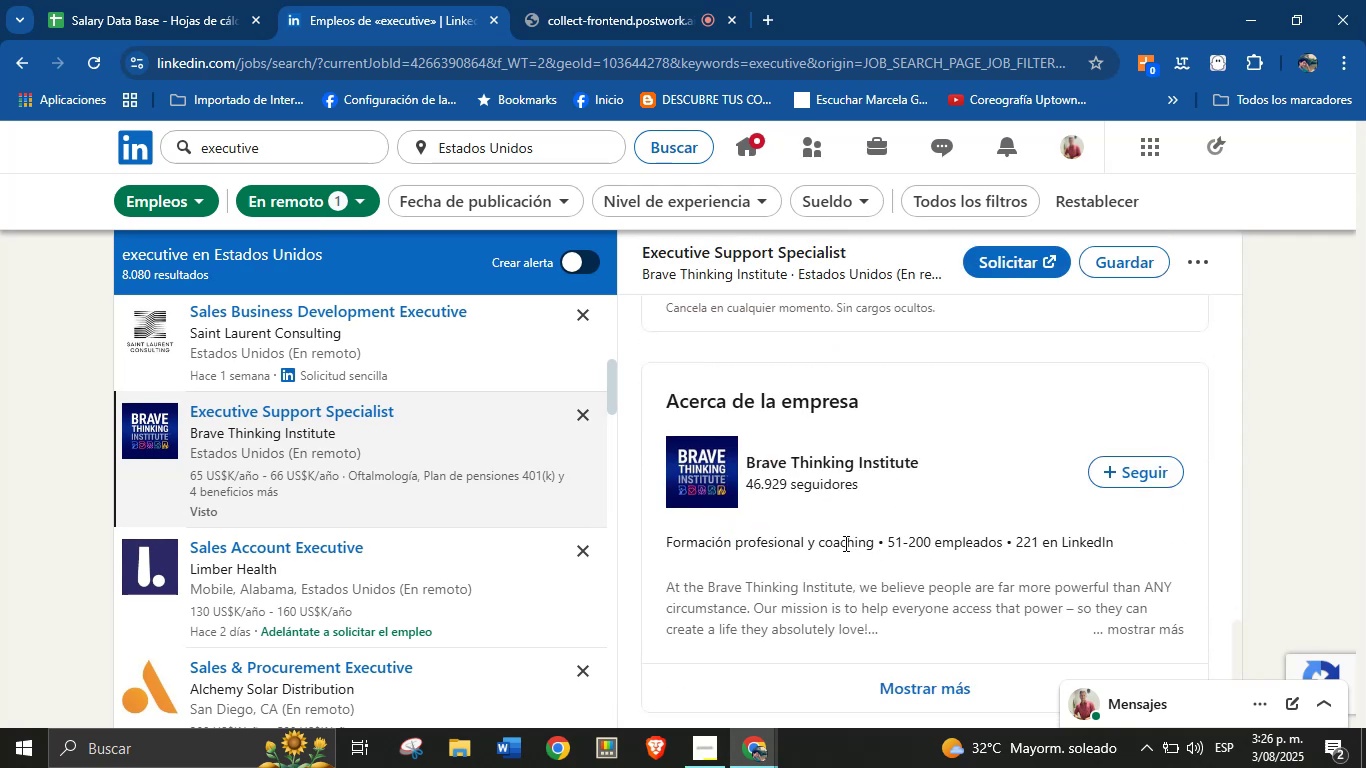 
left_click_drag(start_coordinate=[665, 540], to_coordinate=[875, 539])
 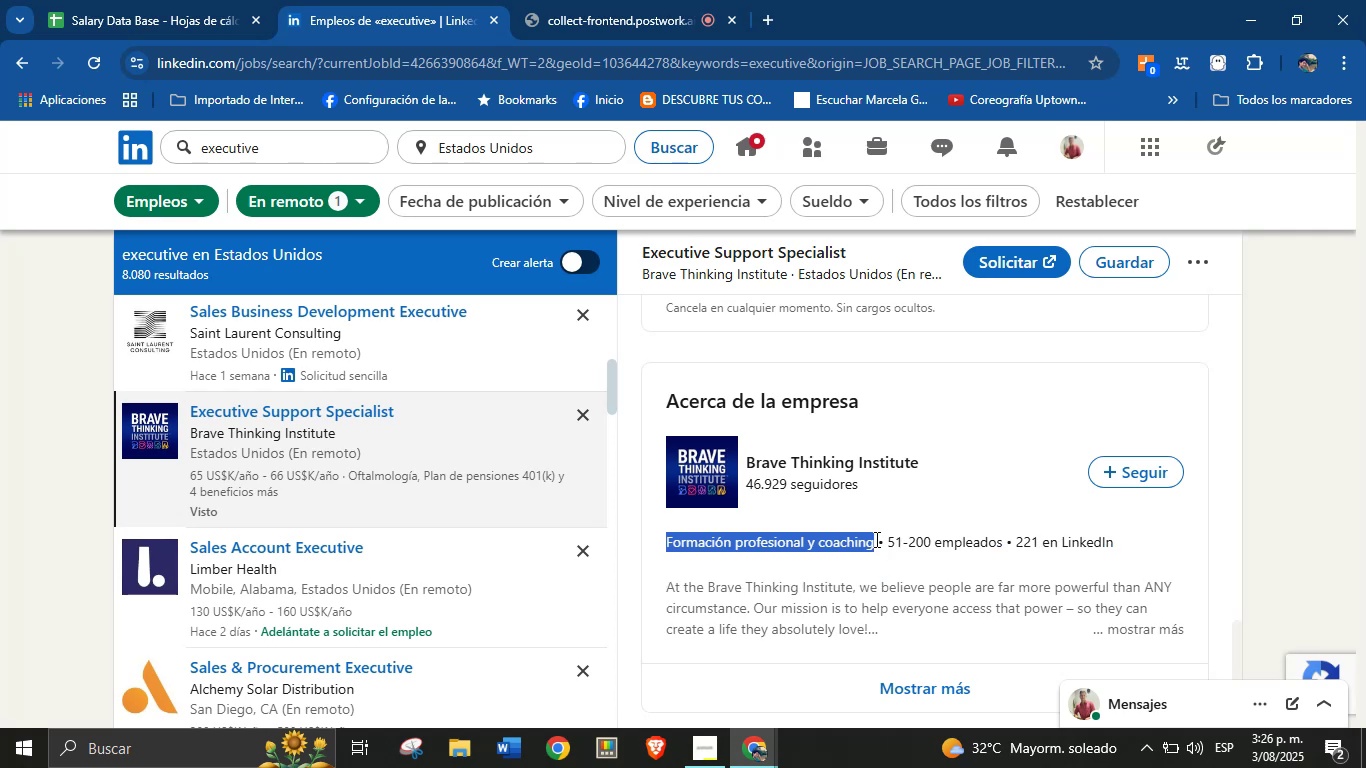 
key(Control+C)
 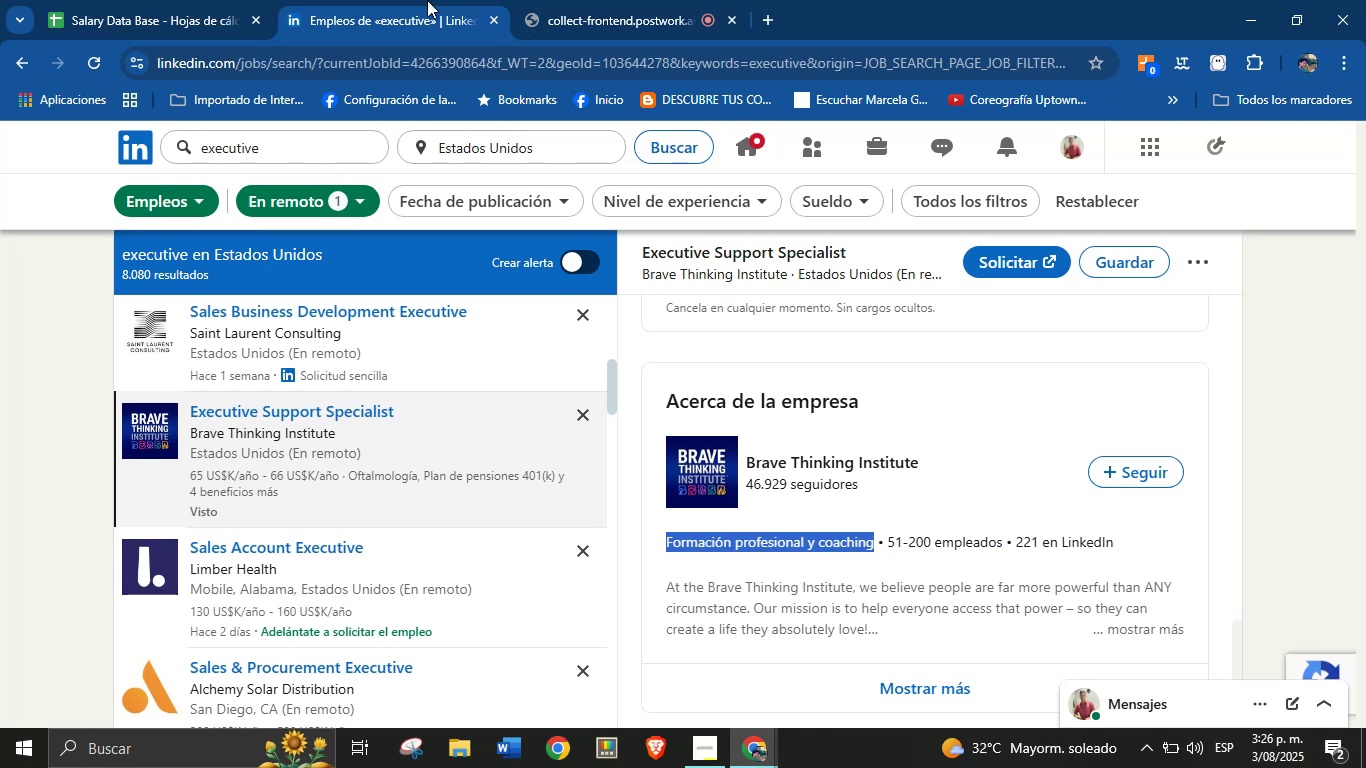 
left_click([177, 0])
 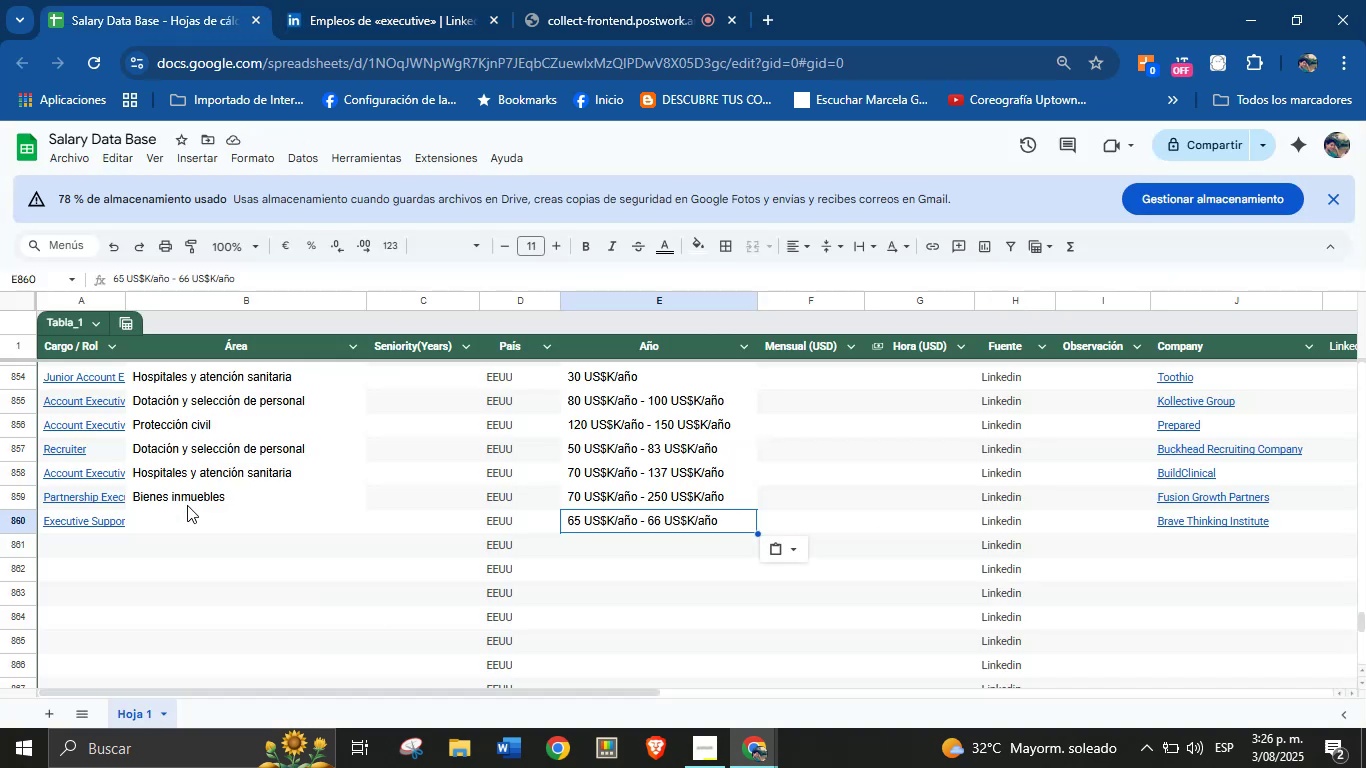 
left_click([183, 522])
 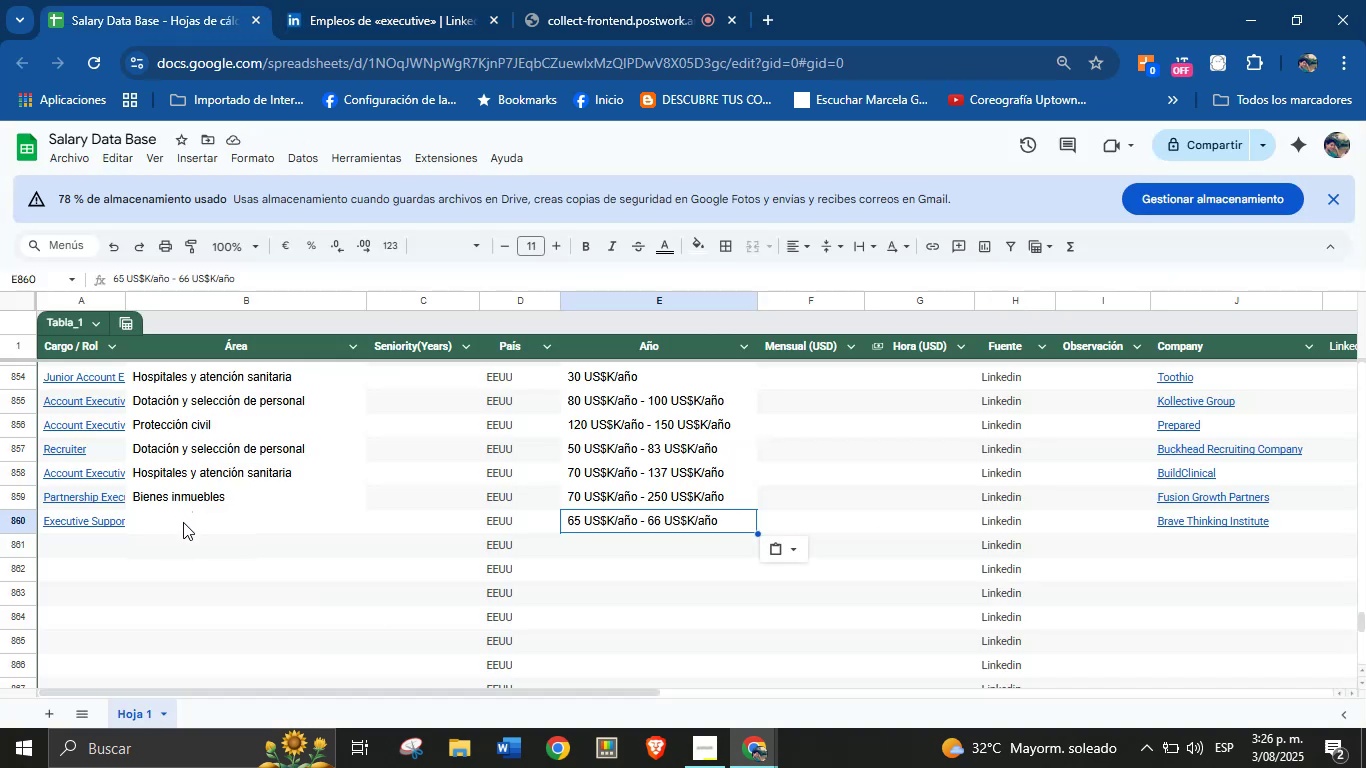 
key(Control+V)
 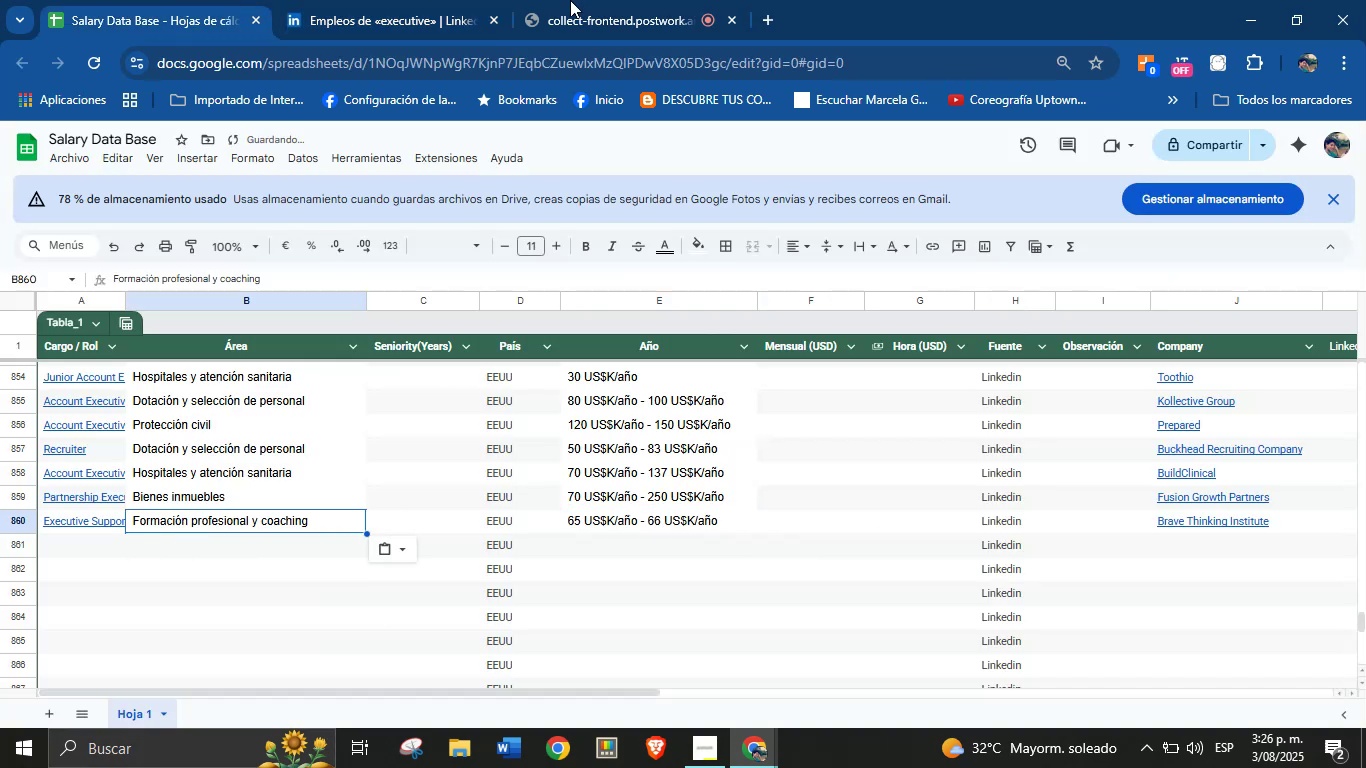 
left_click([579, 0])
 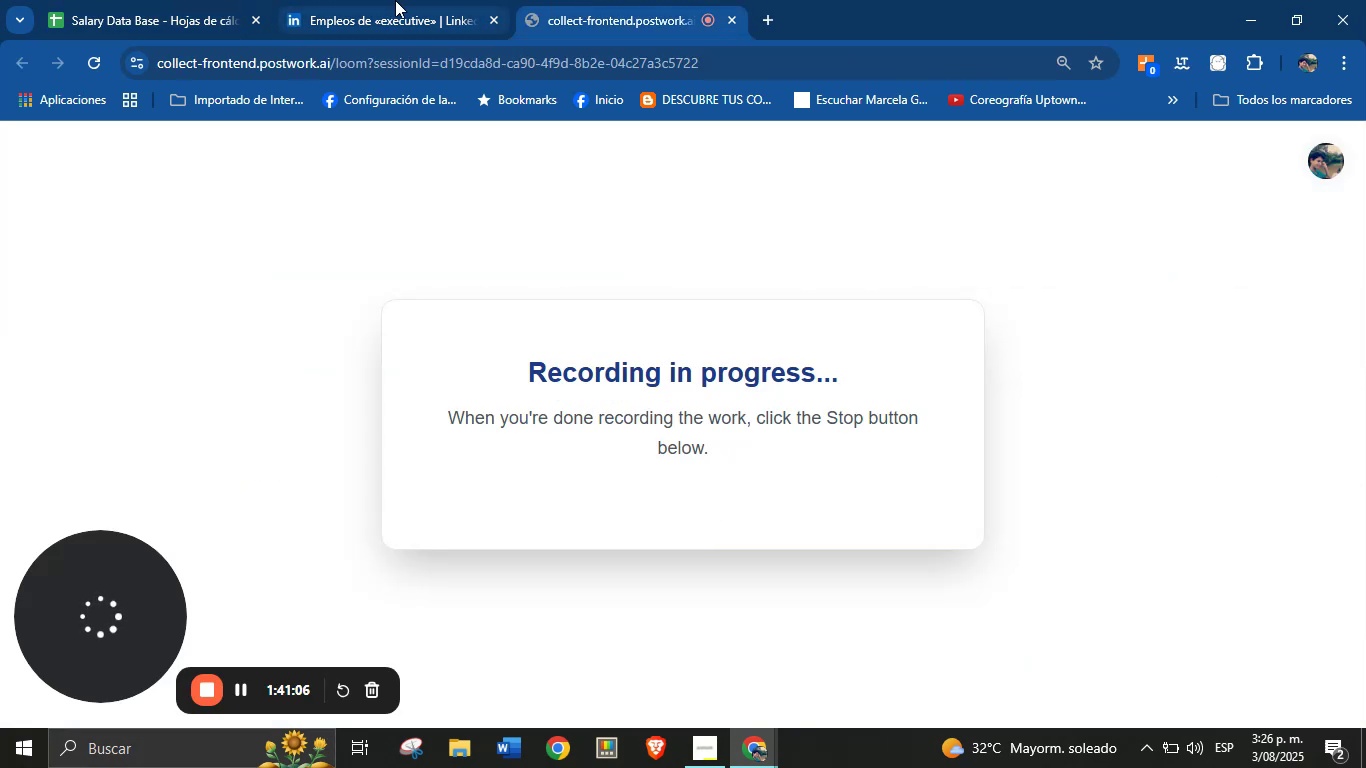 
left_click([386, 0])
 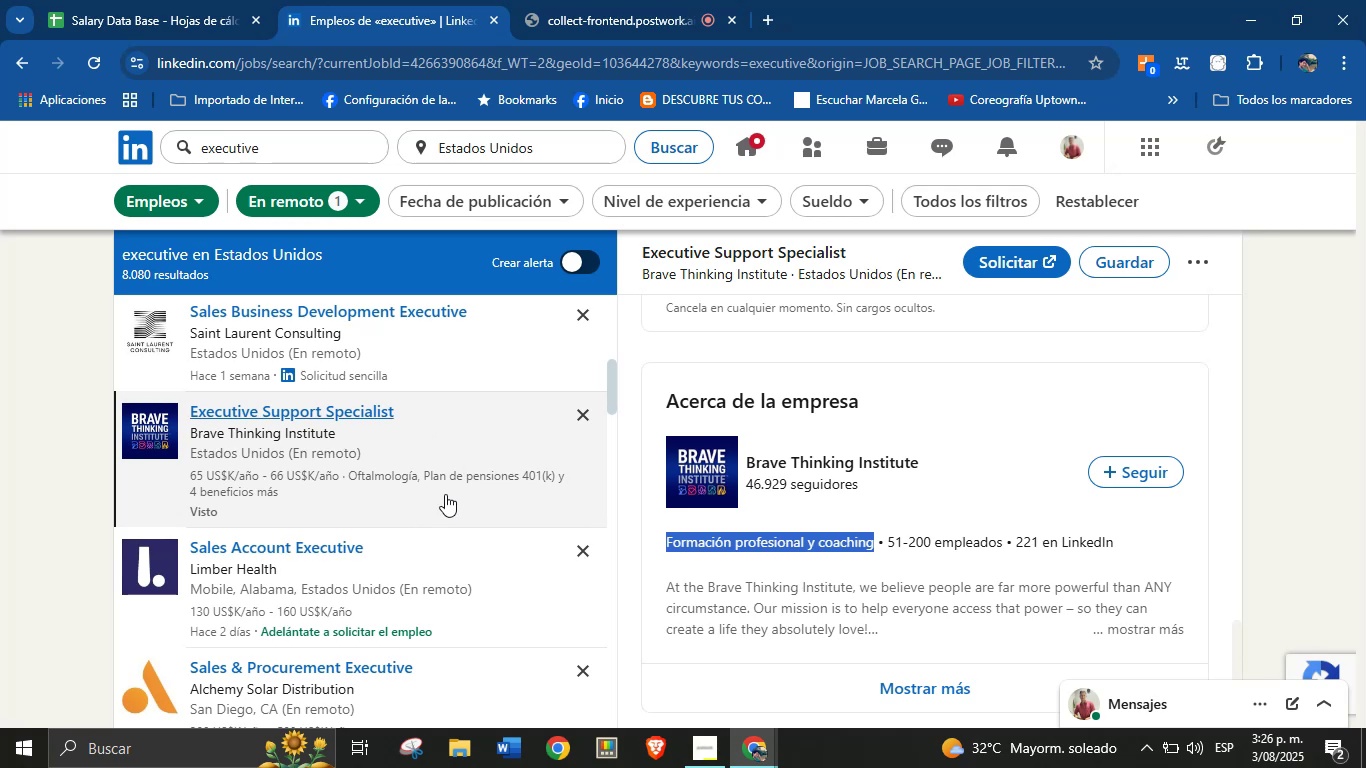 
wait(6.68)
 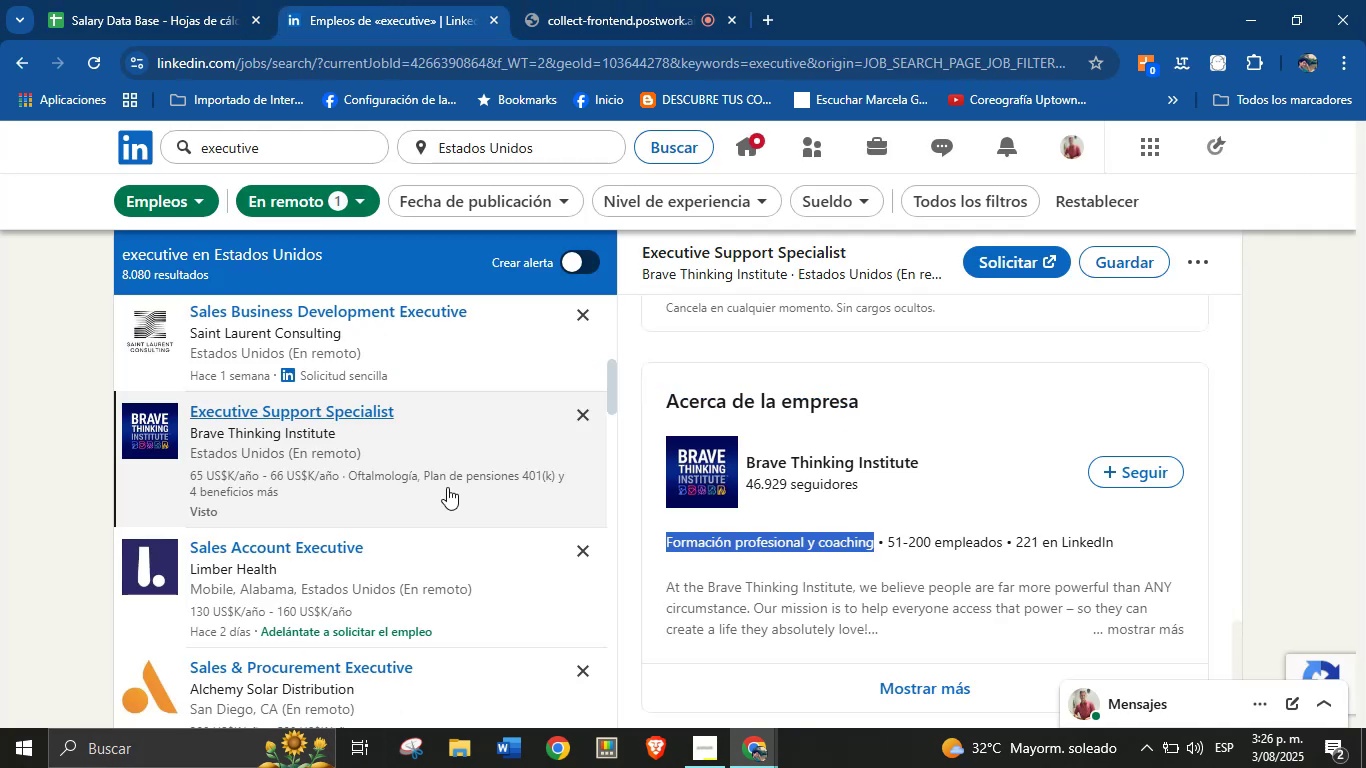 
scroll: coordinate [358, 492], scroll_direction: down, amount: 1.0
 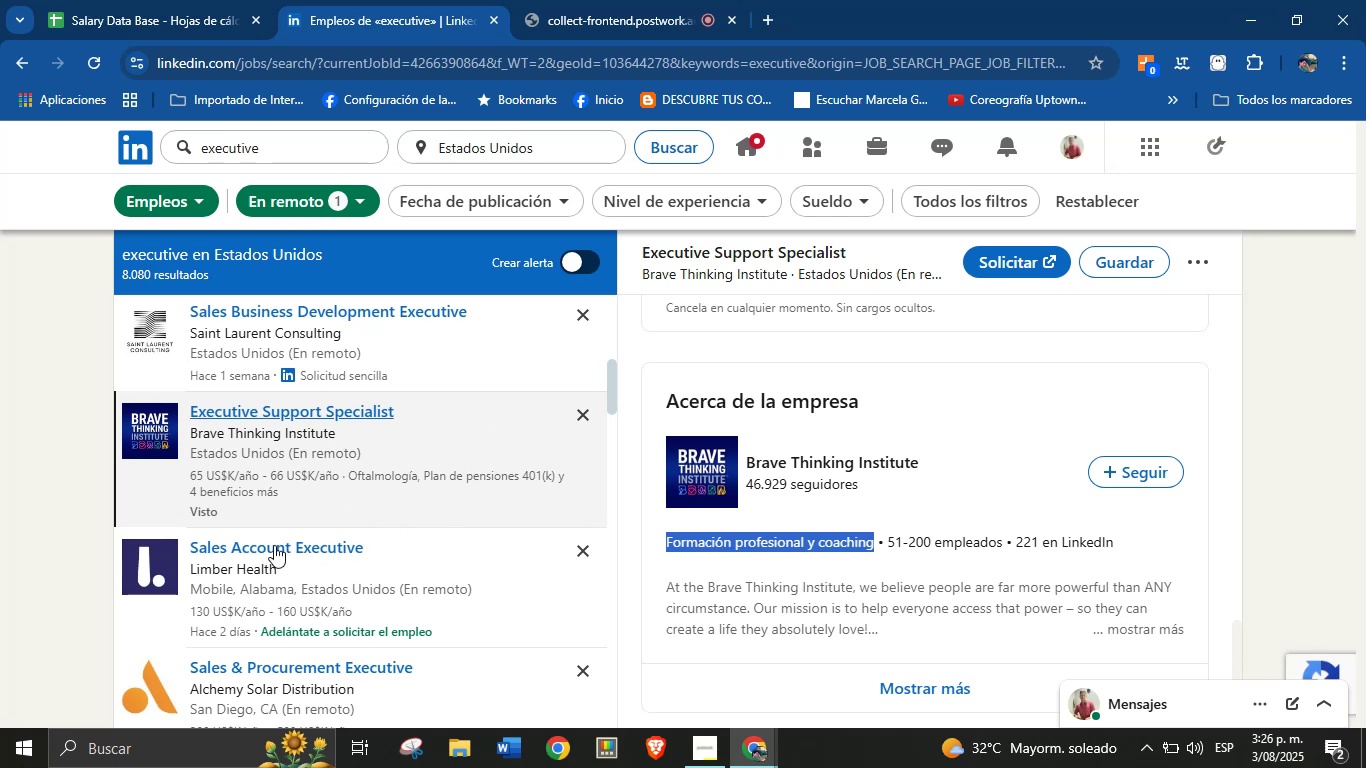 
left_click([274, 545])
 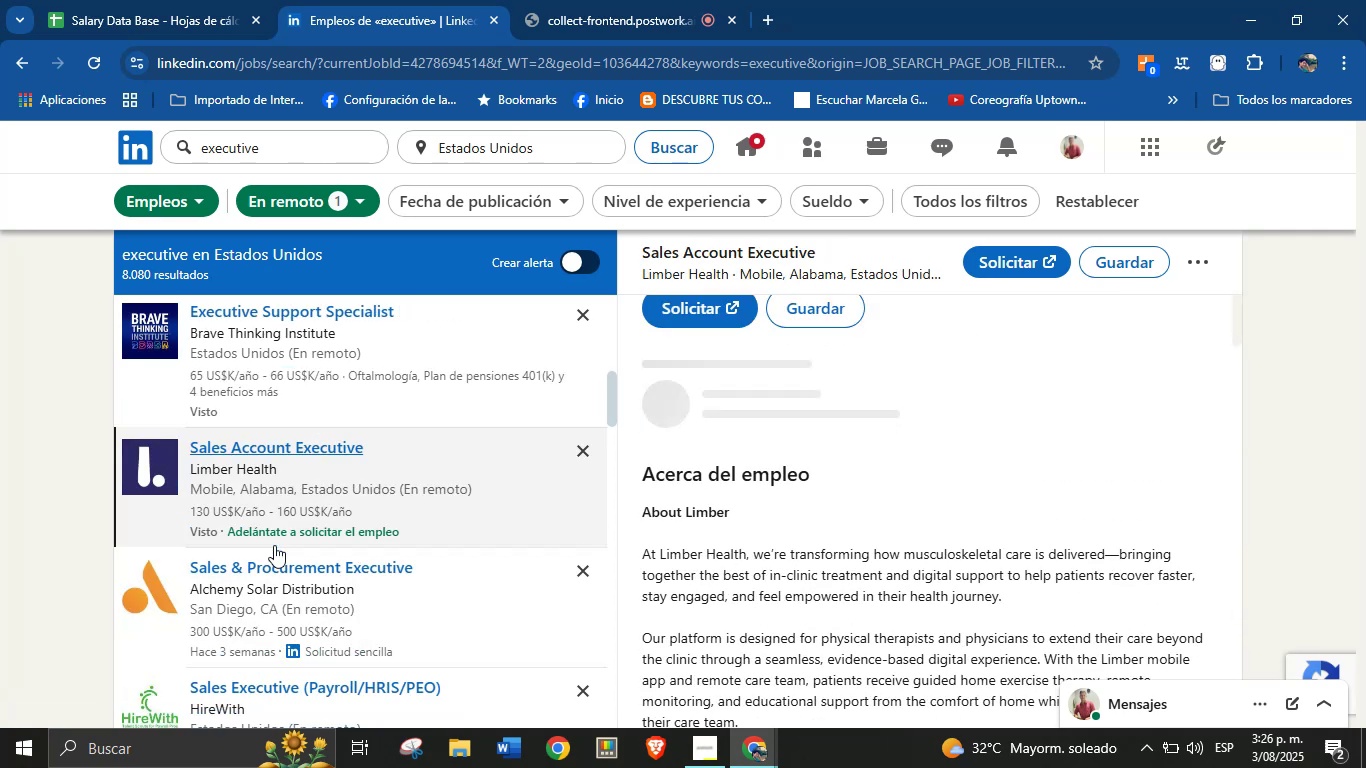 
wait(6.94)
 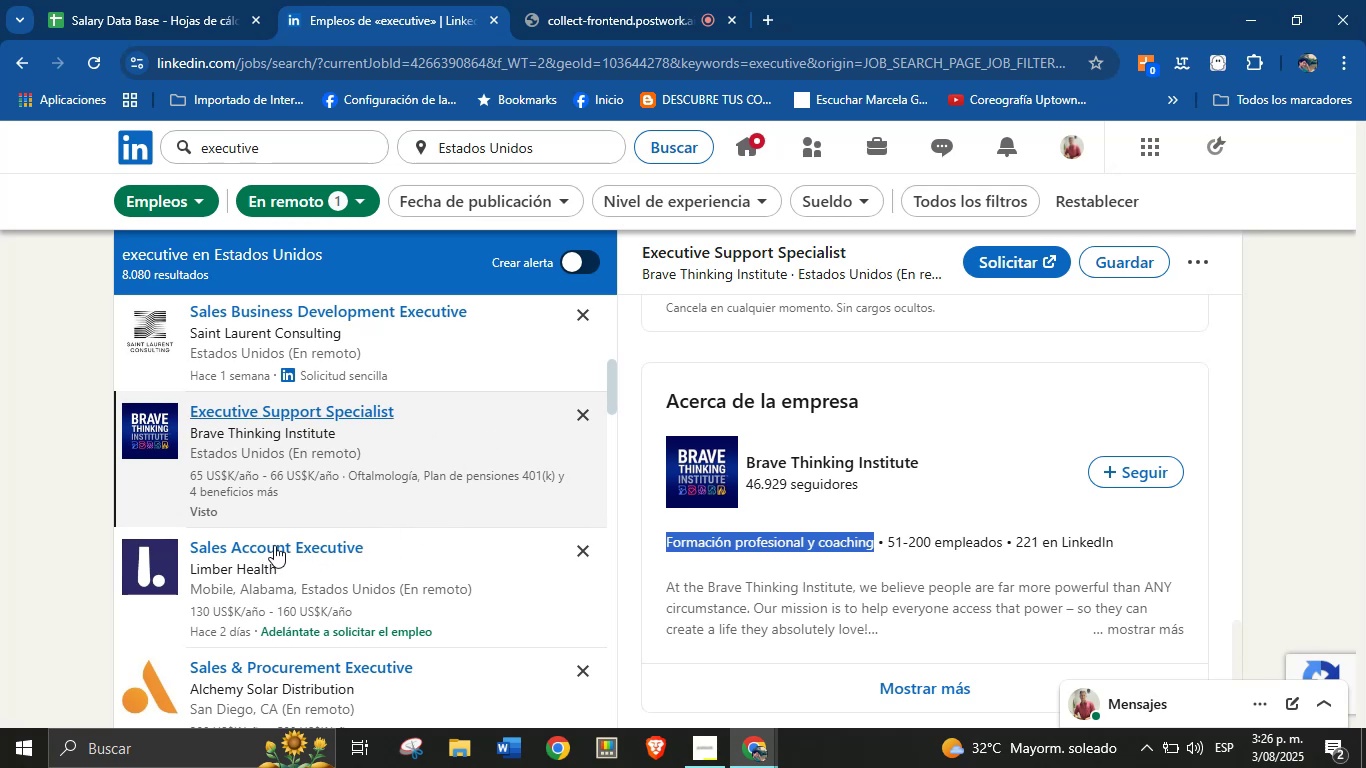 
scroll: coordinate [857, 432], scroll_direction: up, amount: 2.0
 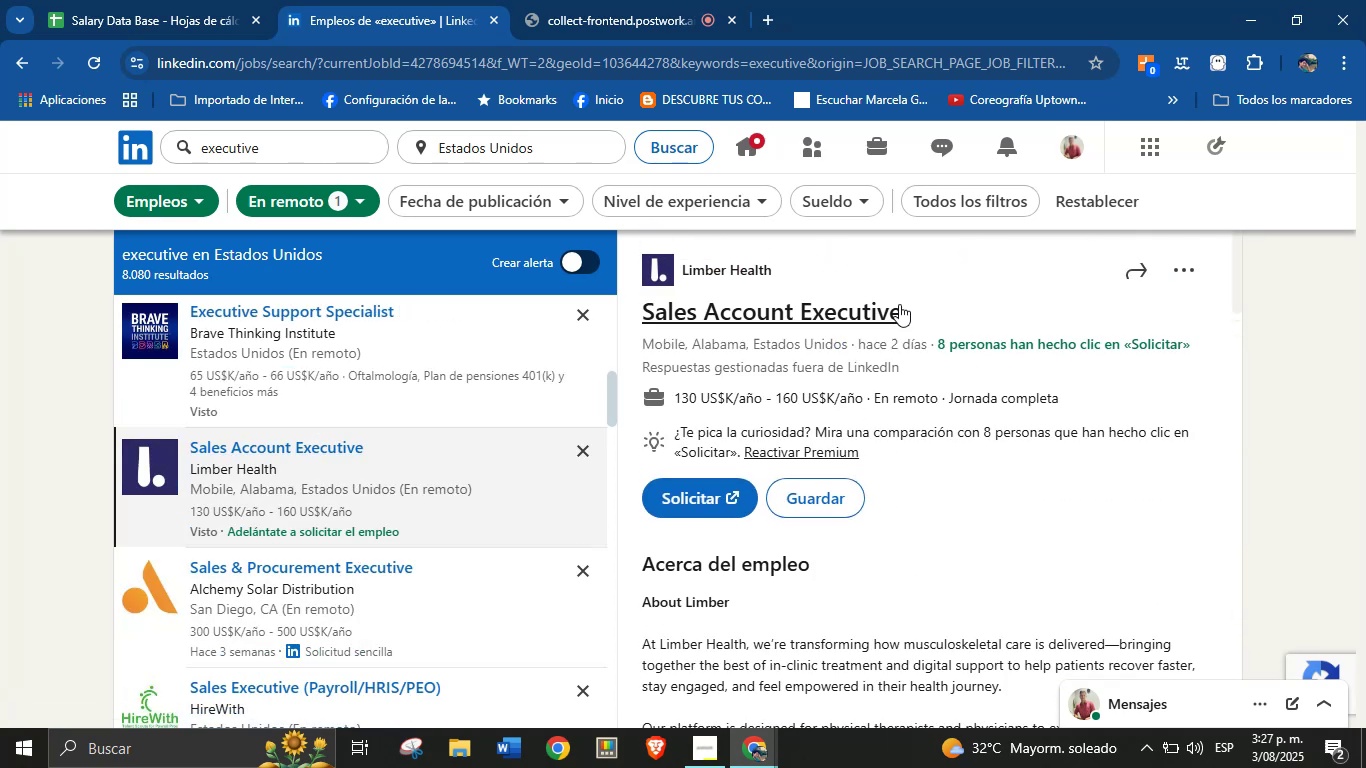 
left_click_drag(start_coordinate=[917, 305], to_coordinate=[647, 310])
 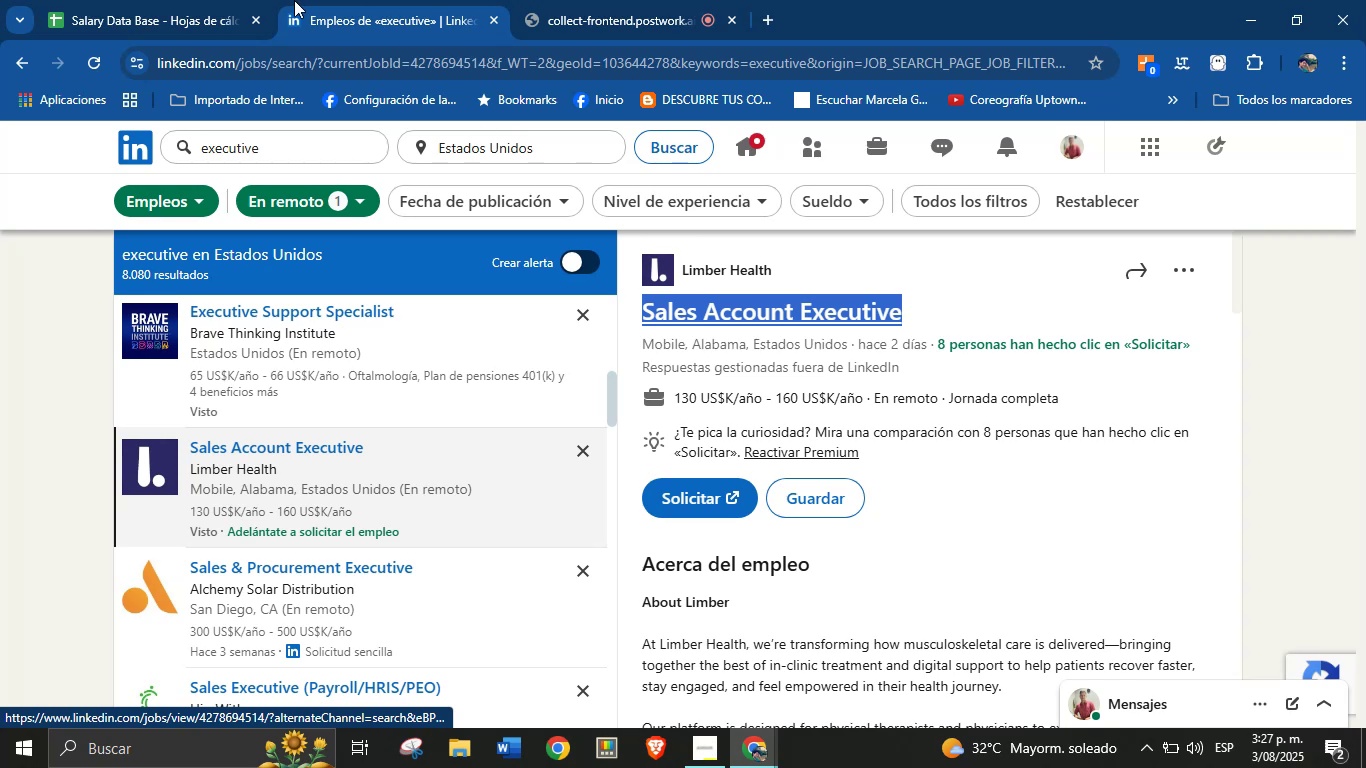 
key(Control+C)
 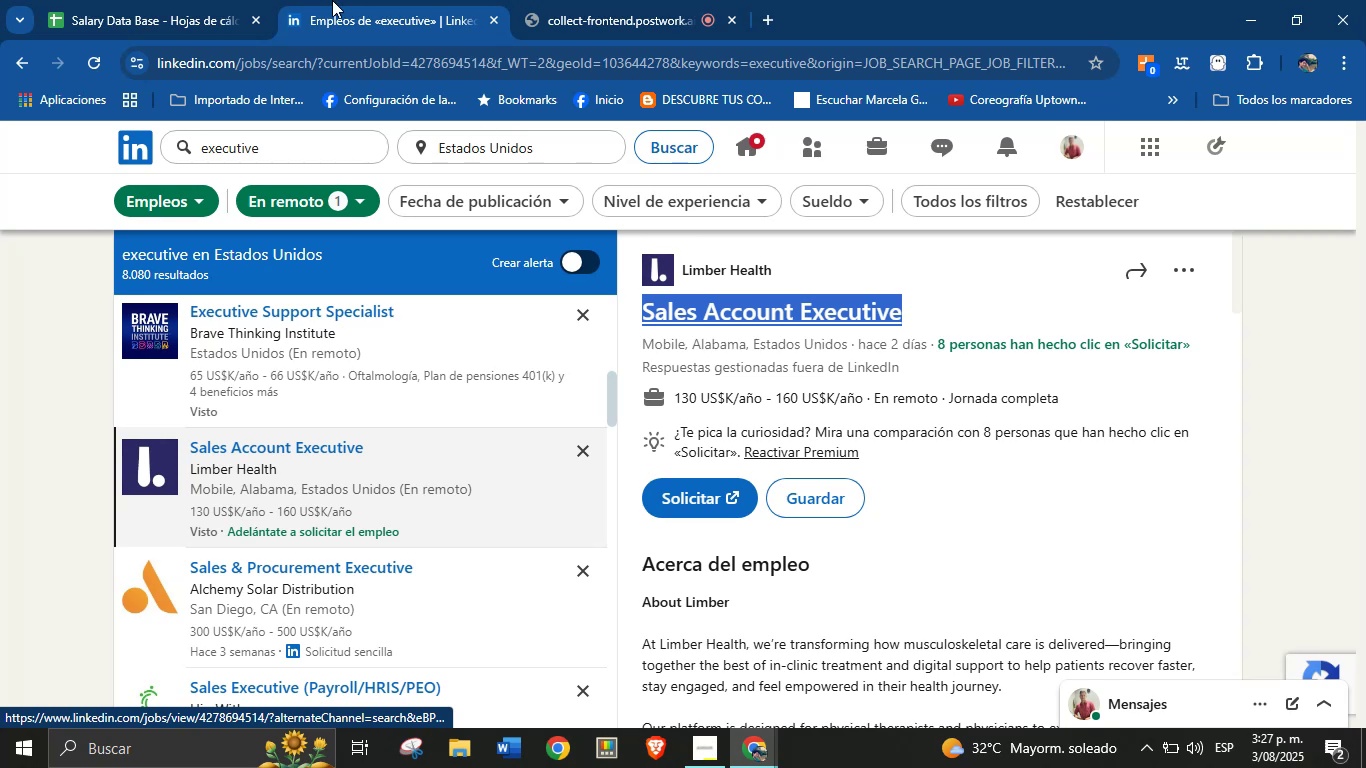 
left_click([212, 0])
 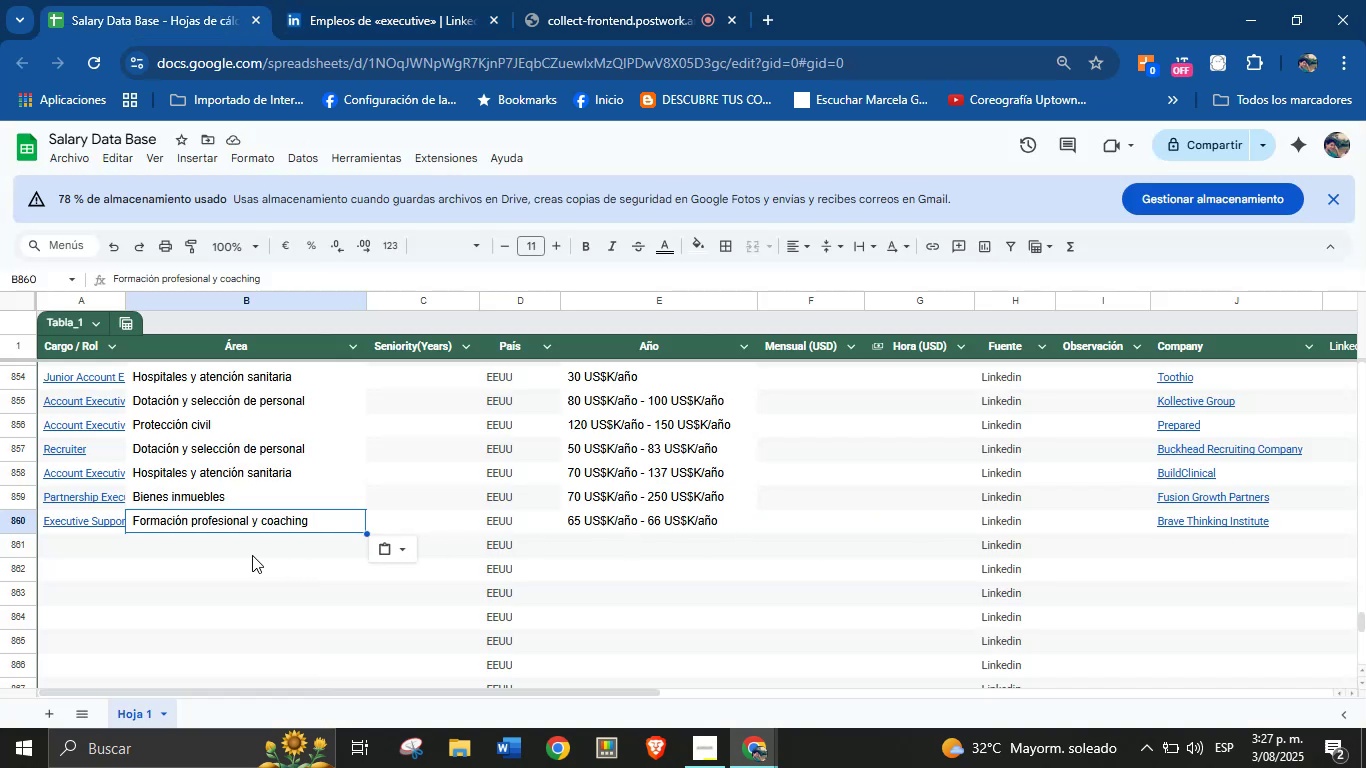 
left_click([70, 551])
 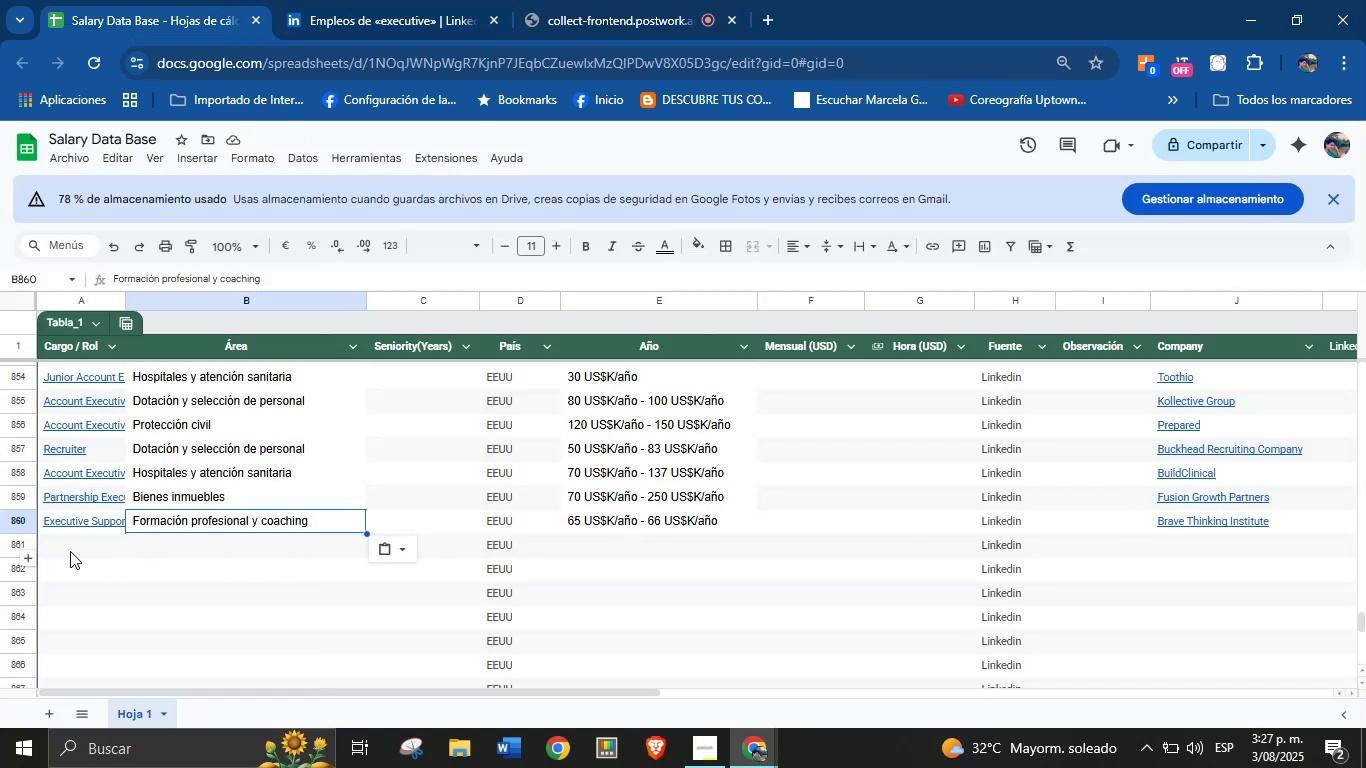 
key(Control+V)
 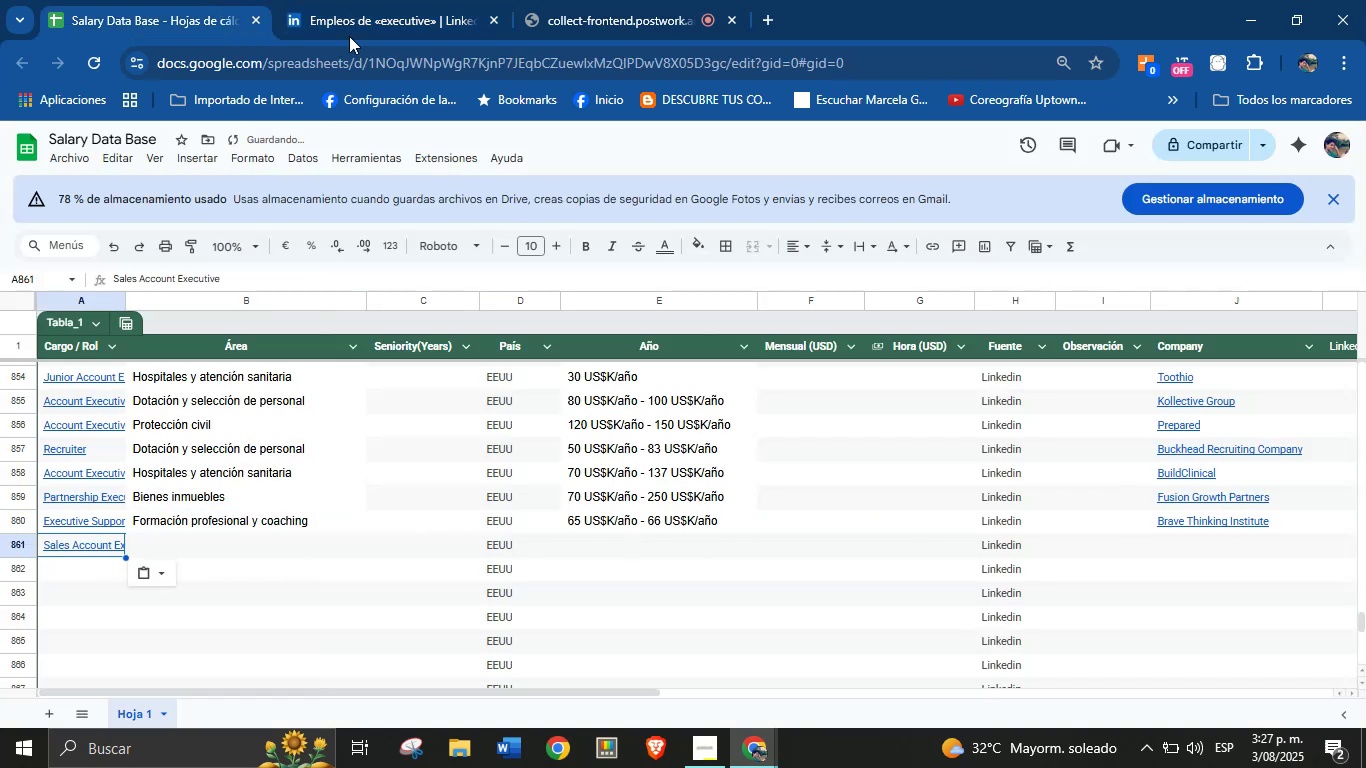 
left_click([398, 0])
 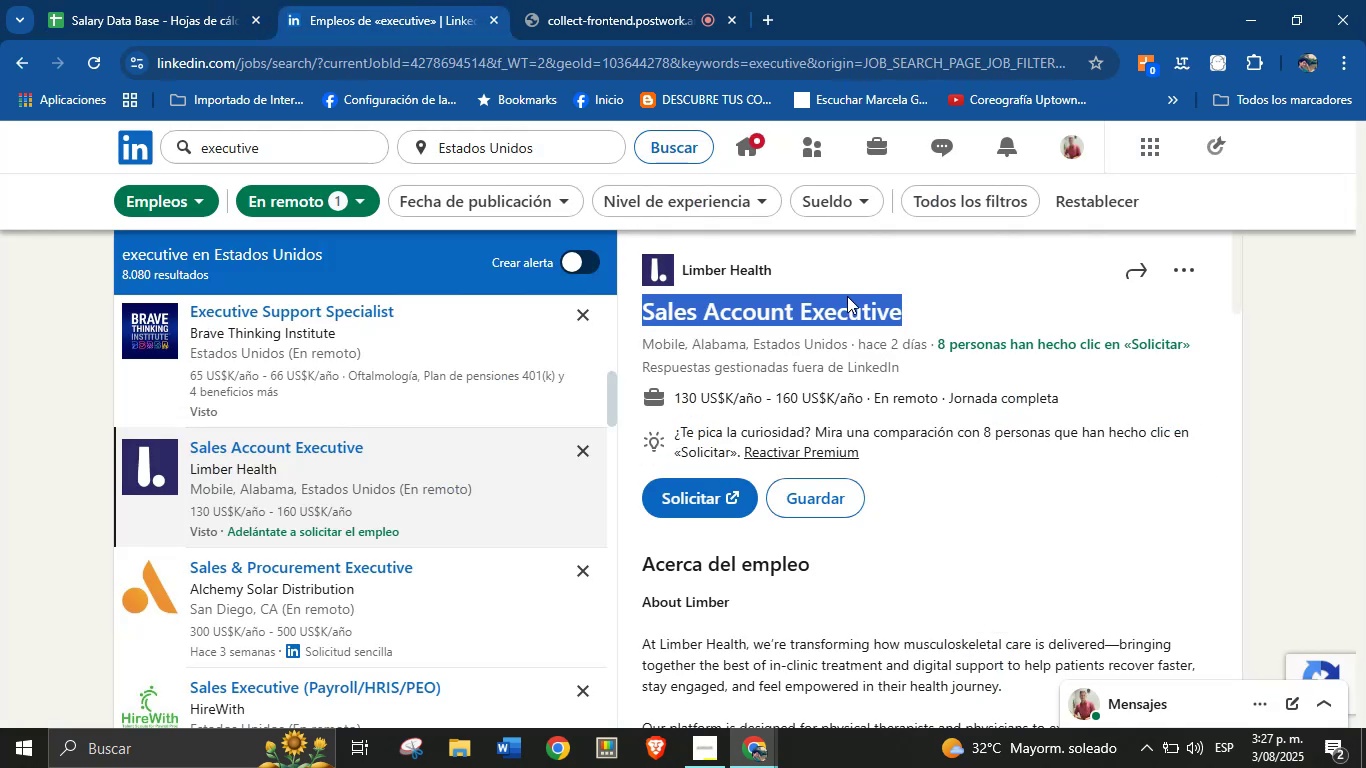 
left_click([878, 295])
 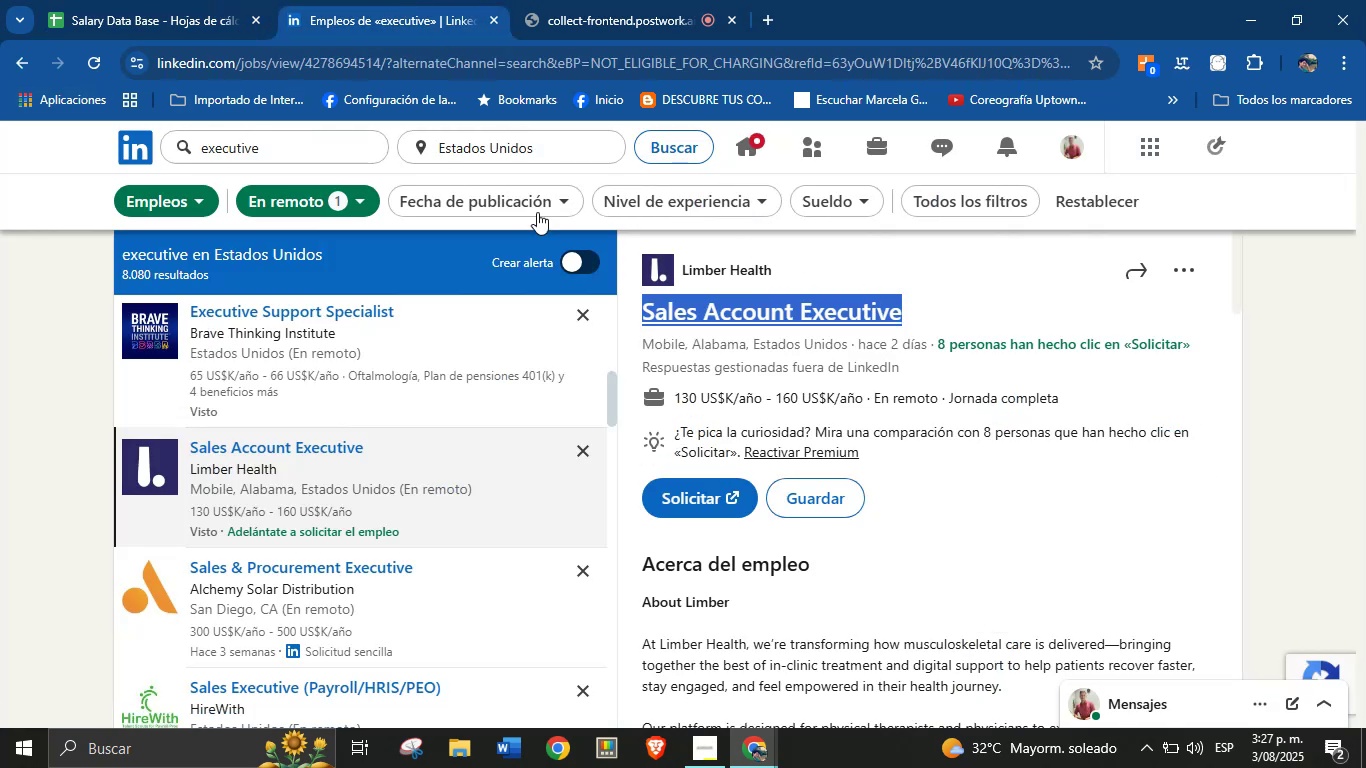 
left_click([847, 258])
 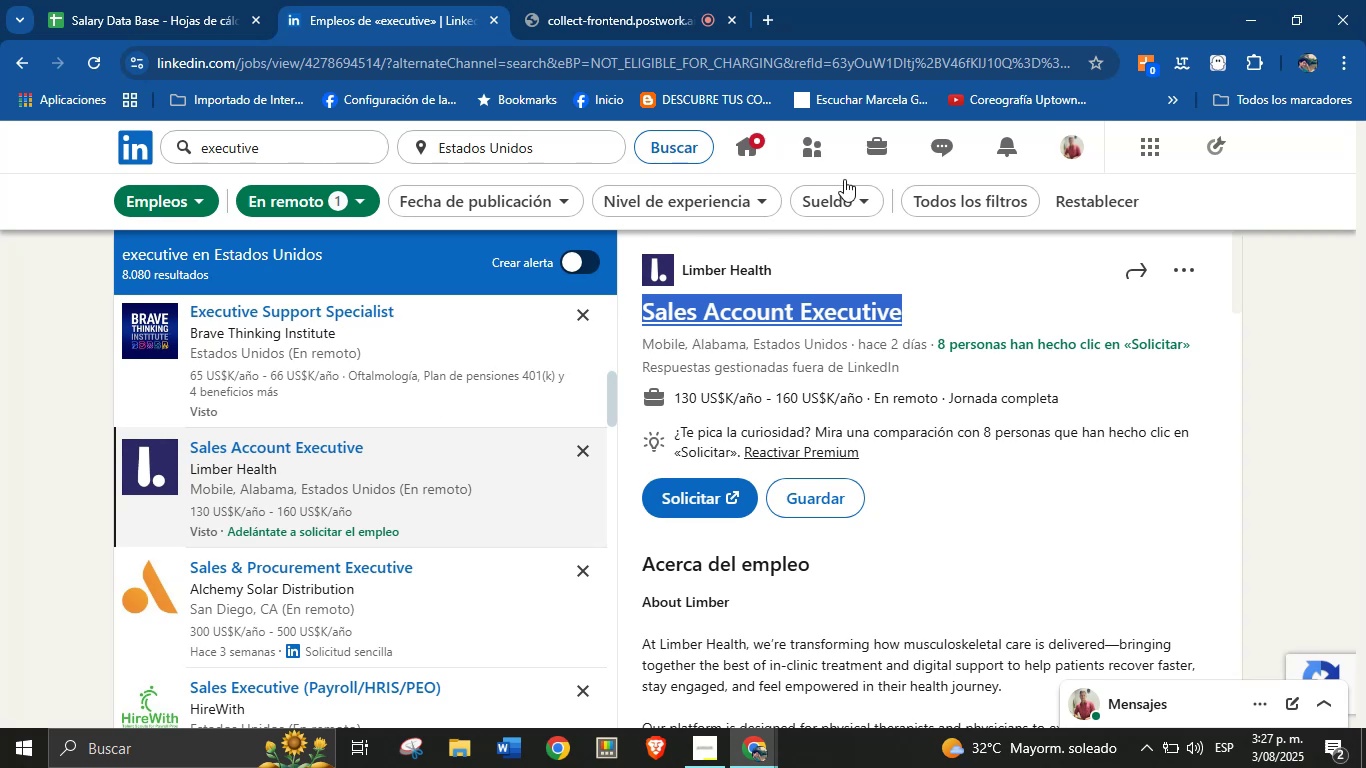 
left_click([960, 256])
 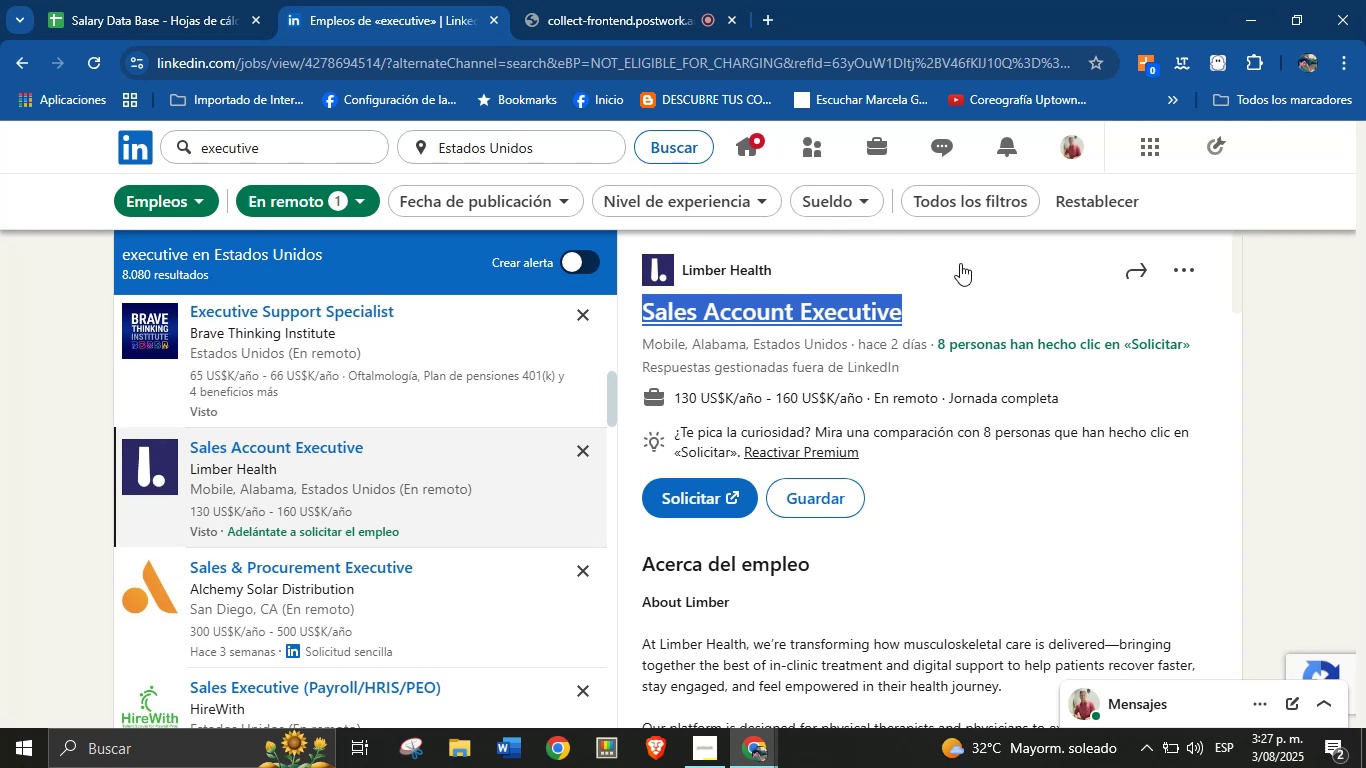 
scroll: coordinate [928, 324], scroll_direction: down, amount: 1.0
 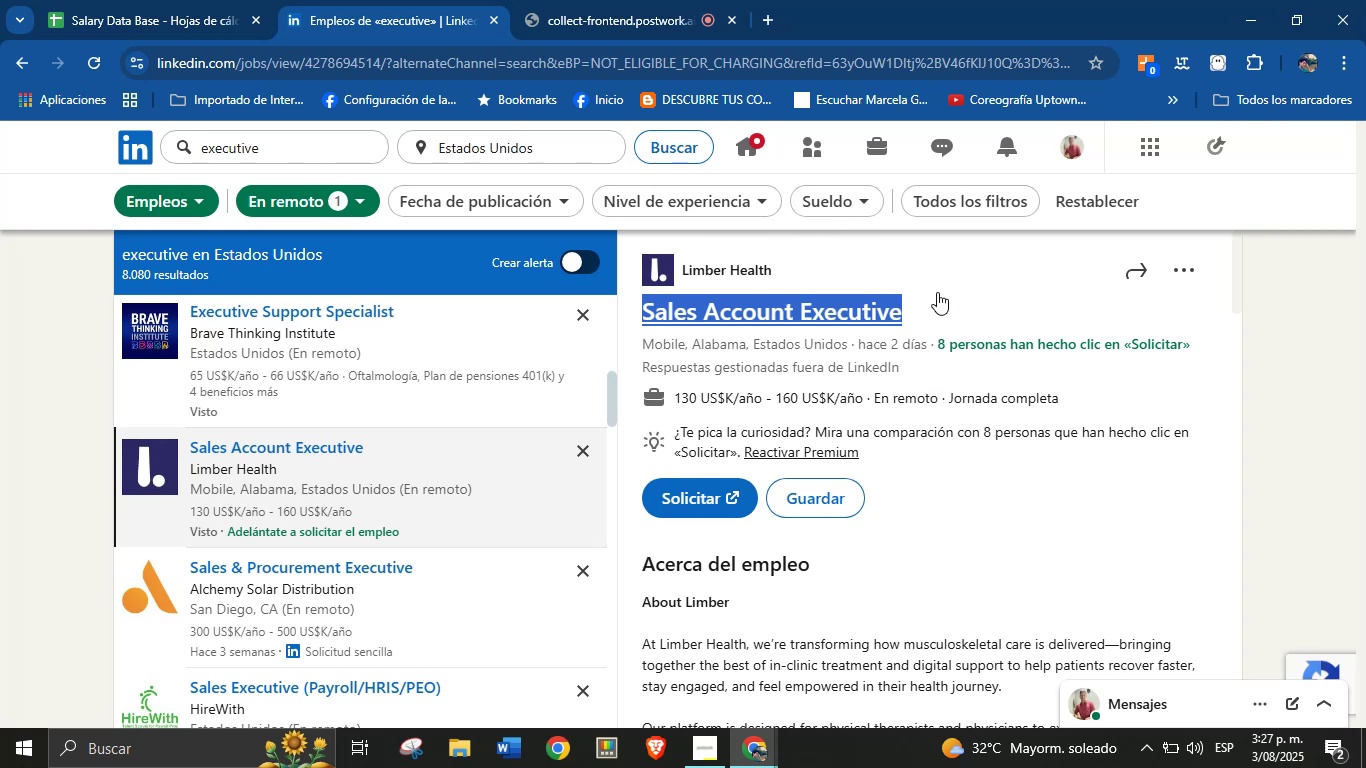 
left_click([1293, 323])
 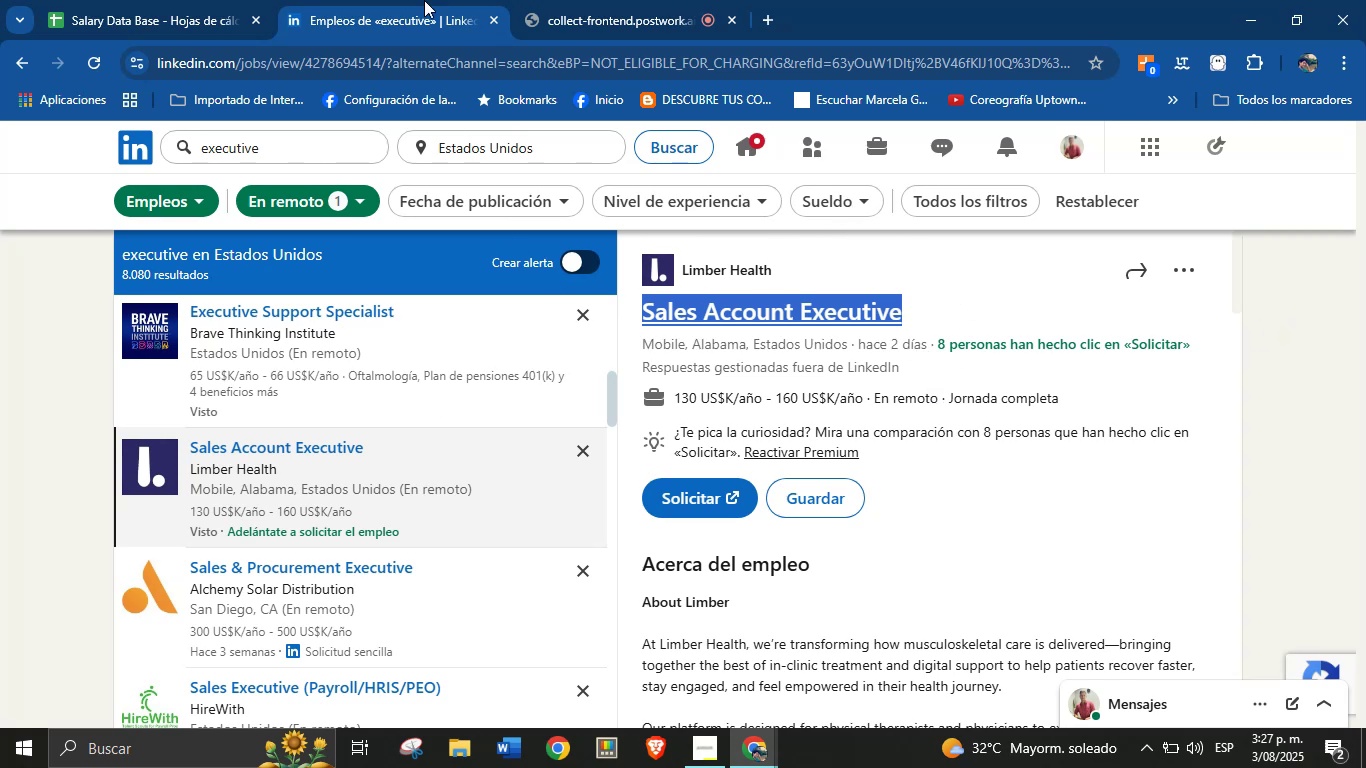 
left_click([599, 0])
 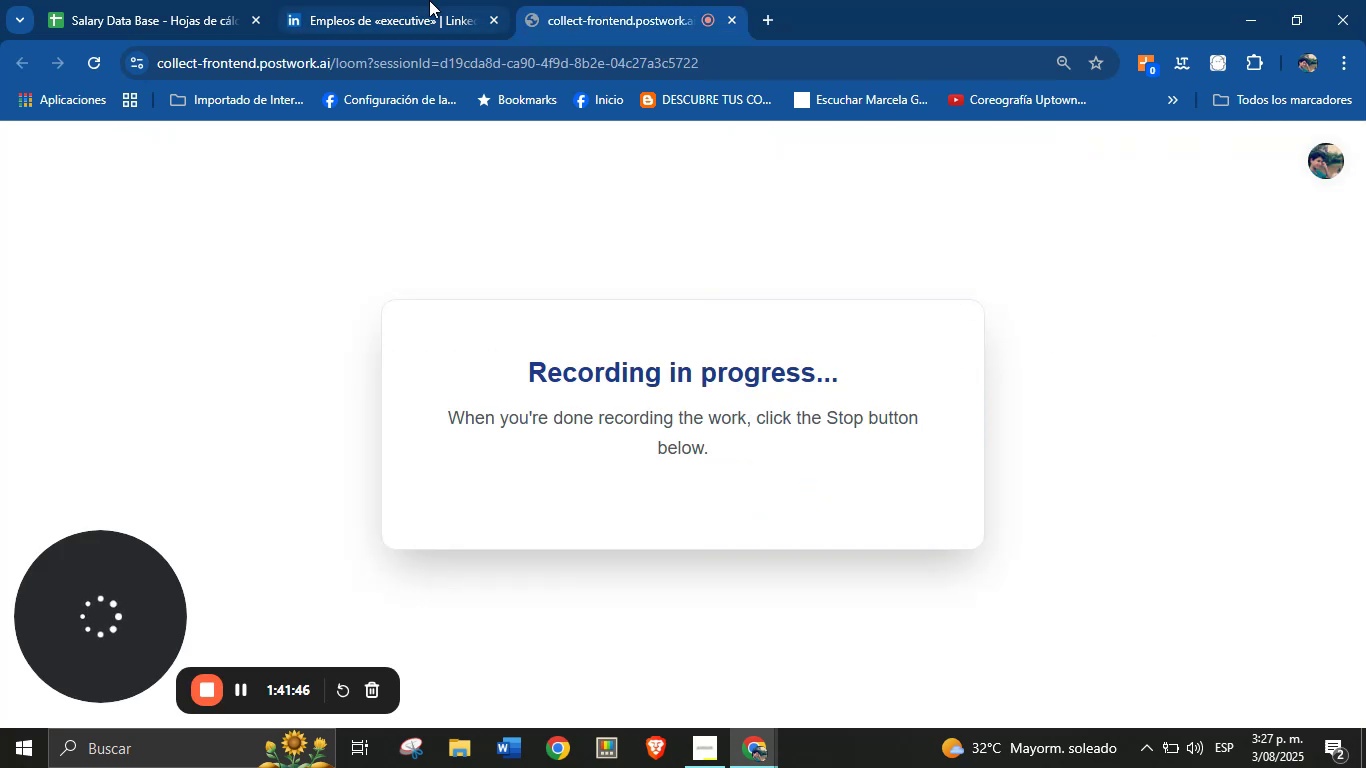 
left_click([449, 0])
 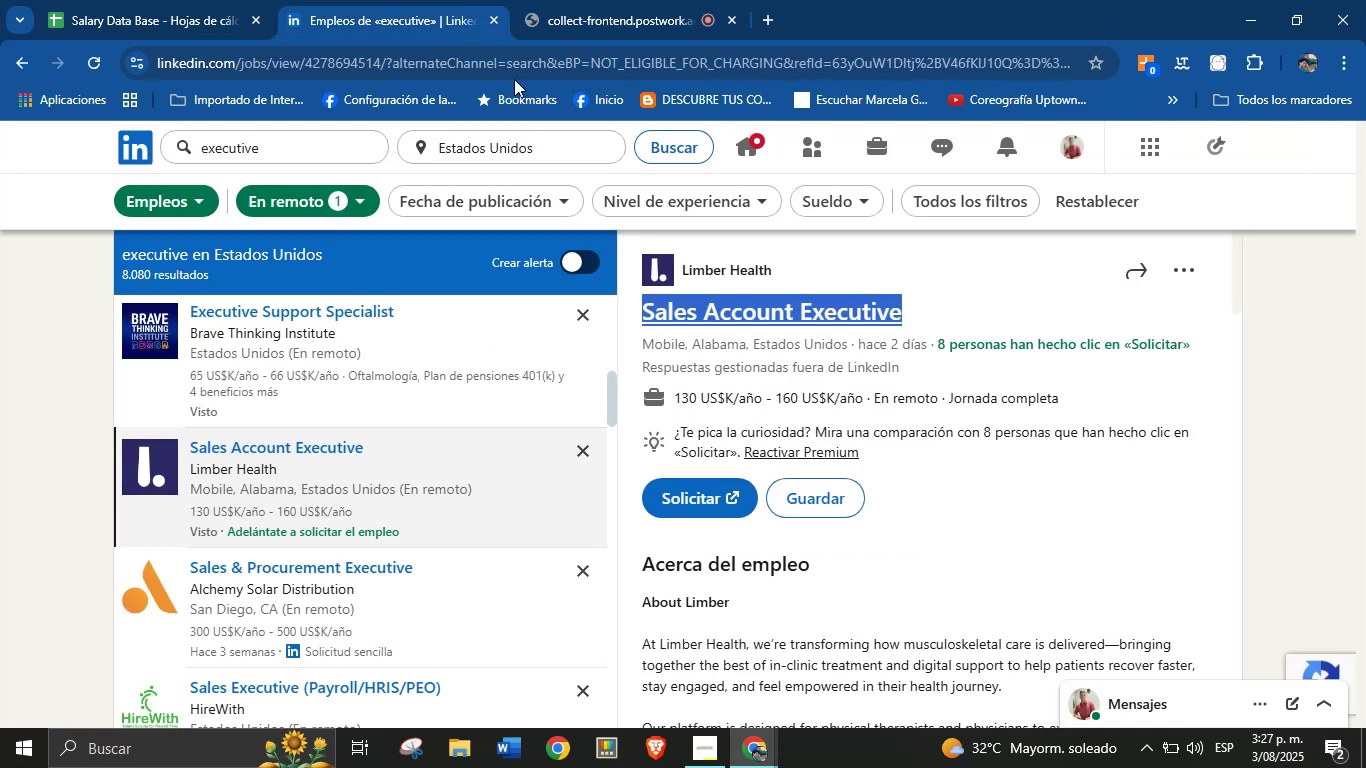 
scroll: coordinate [773, 292], scroll_direction: up, amount: 3.0
 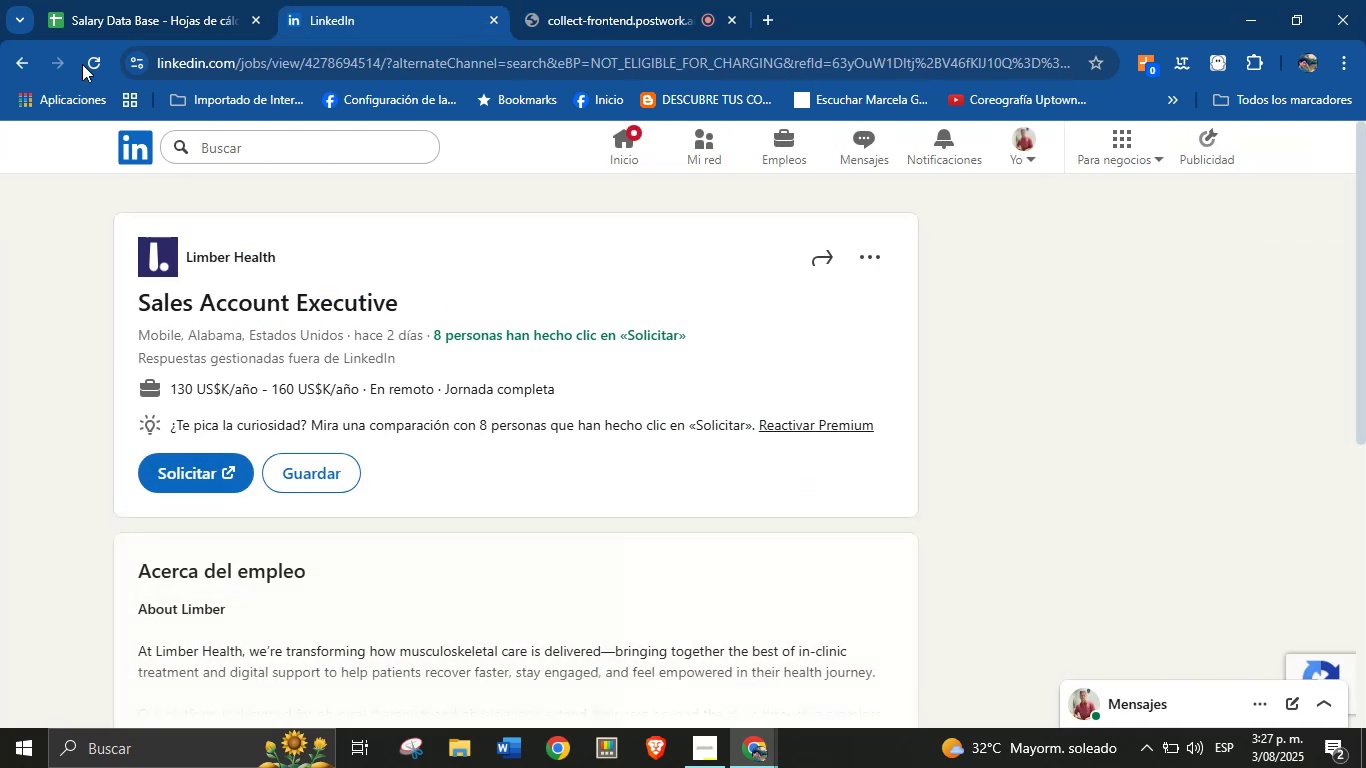 
left_click([23, 60])
 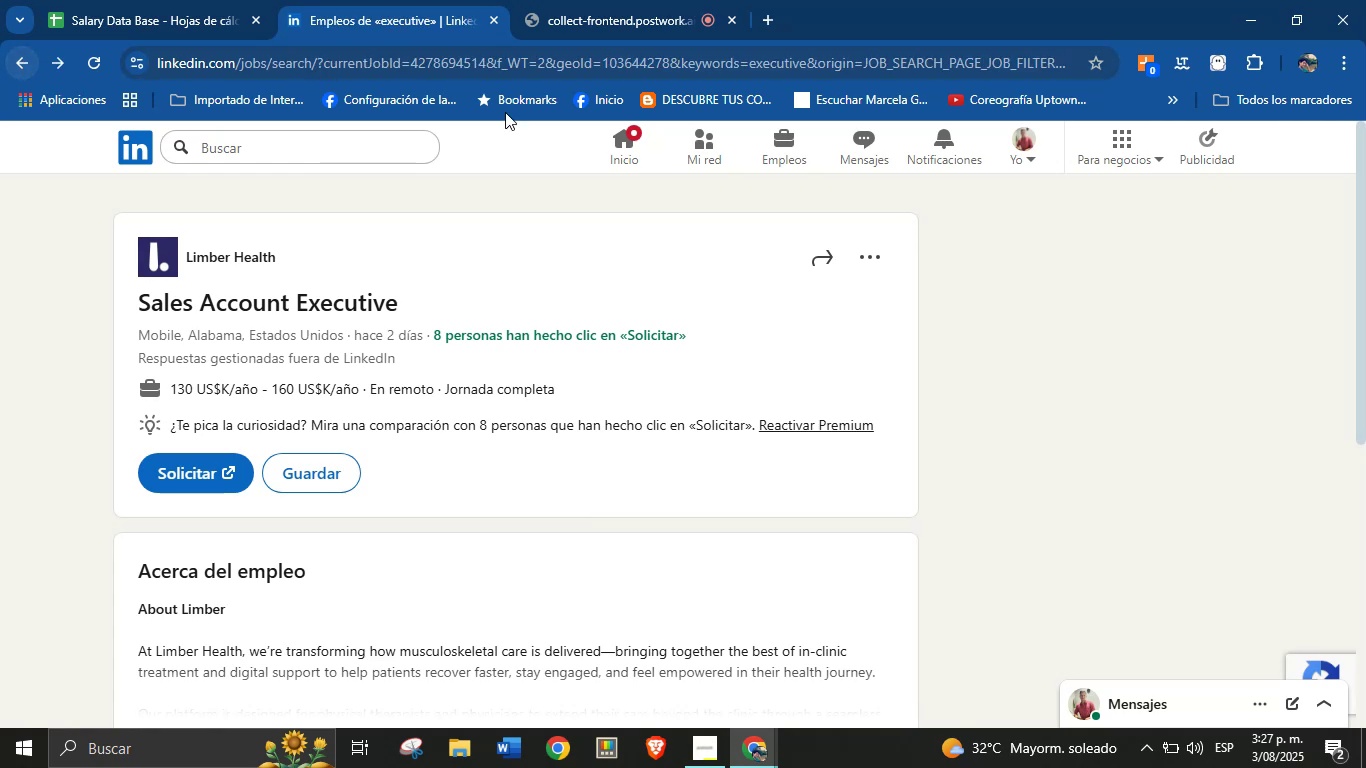 
mouse_move([580, 266])
 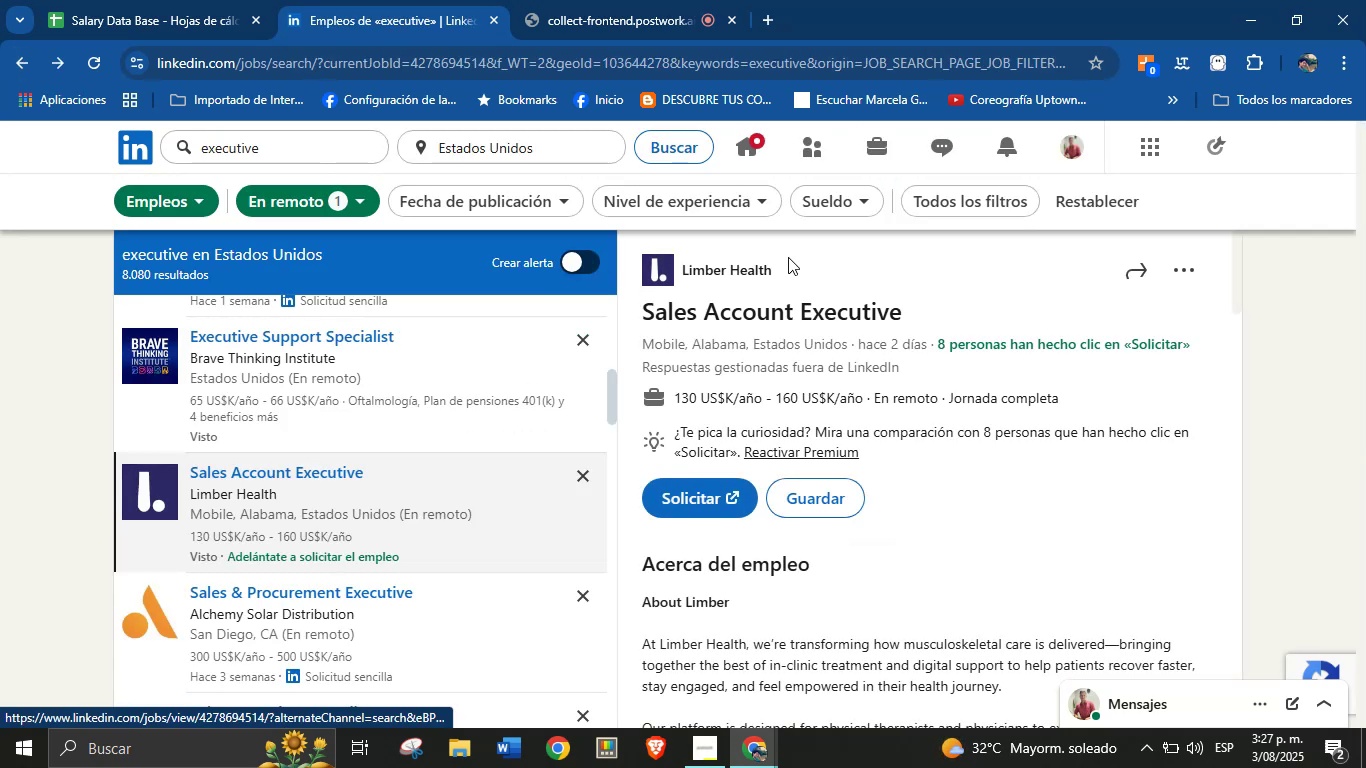 
left_click_drag(start_coordinate=[779, 263], to_coordinate=[682, 273])
 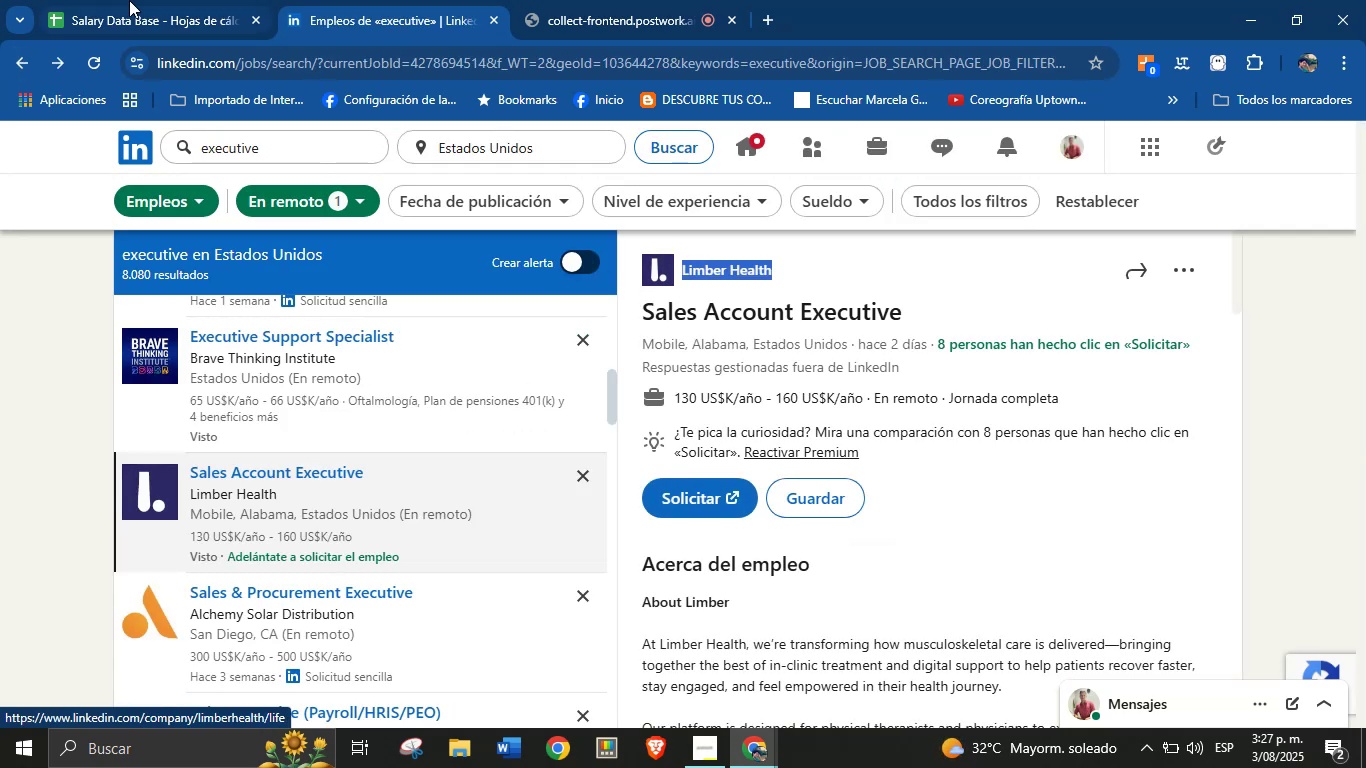 
key(Control+C)
 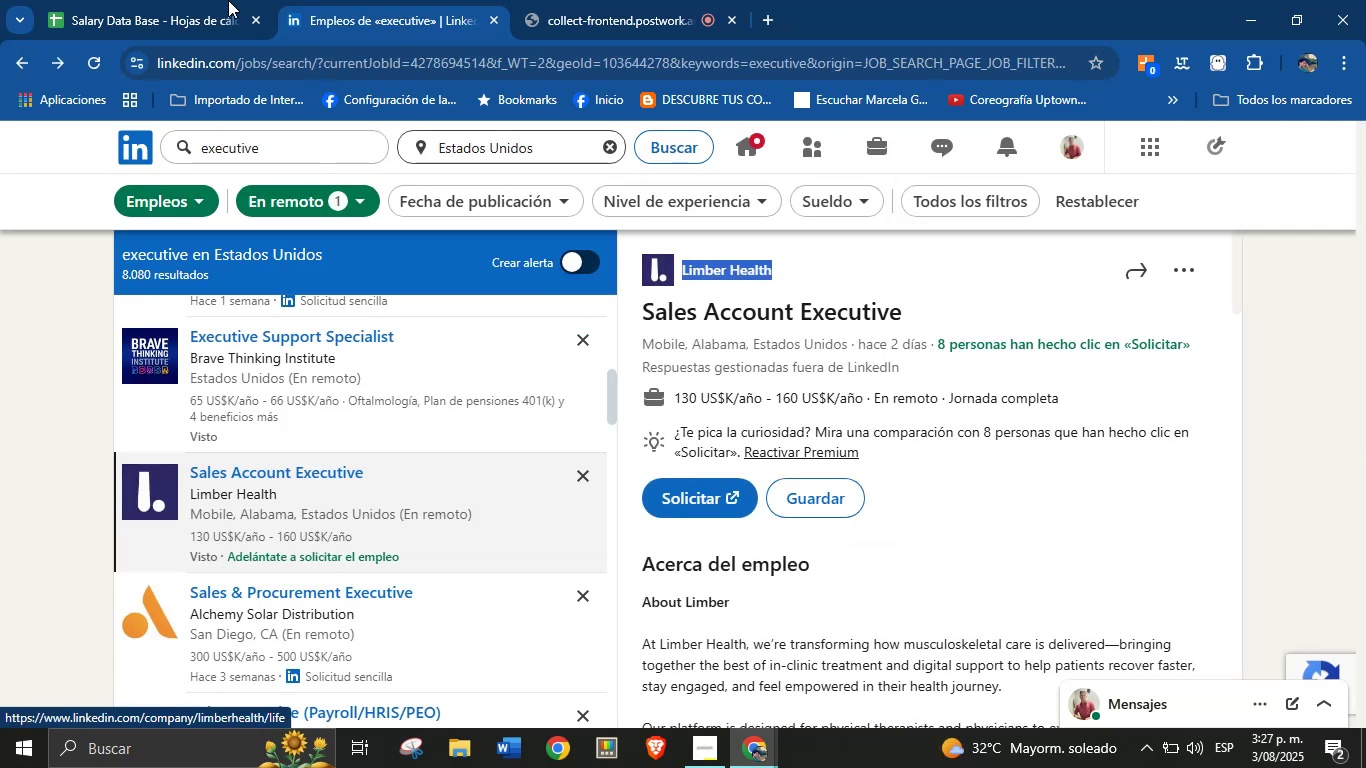 
left_click([121, 0])
 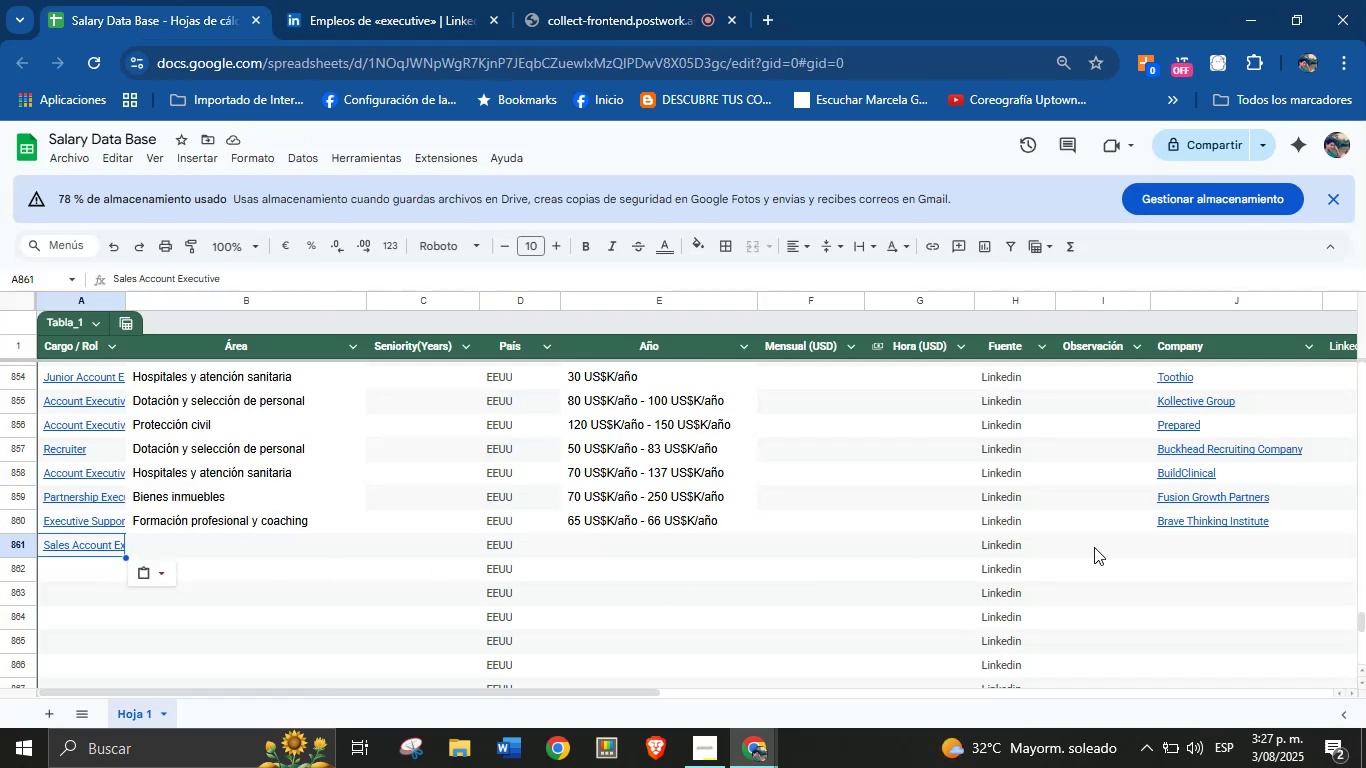 
left_click([1189, 543])
 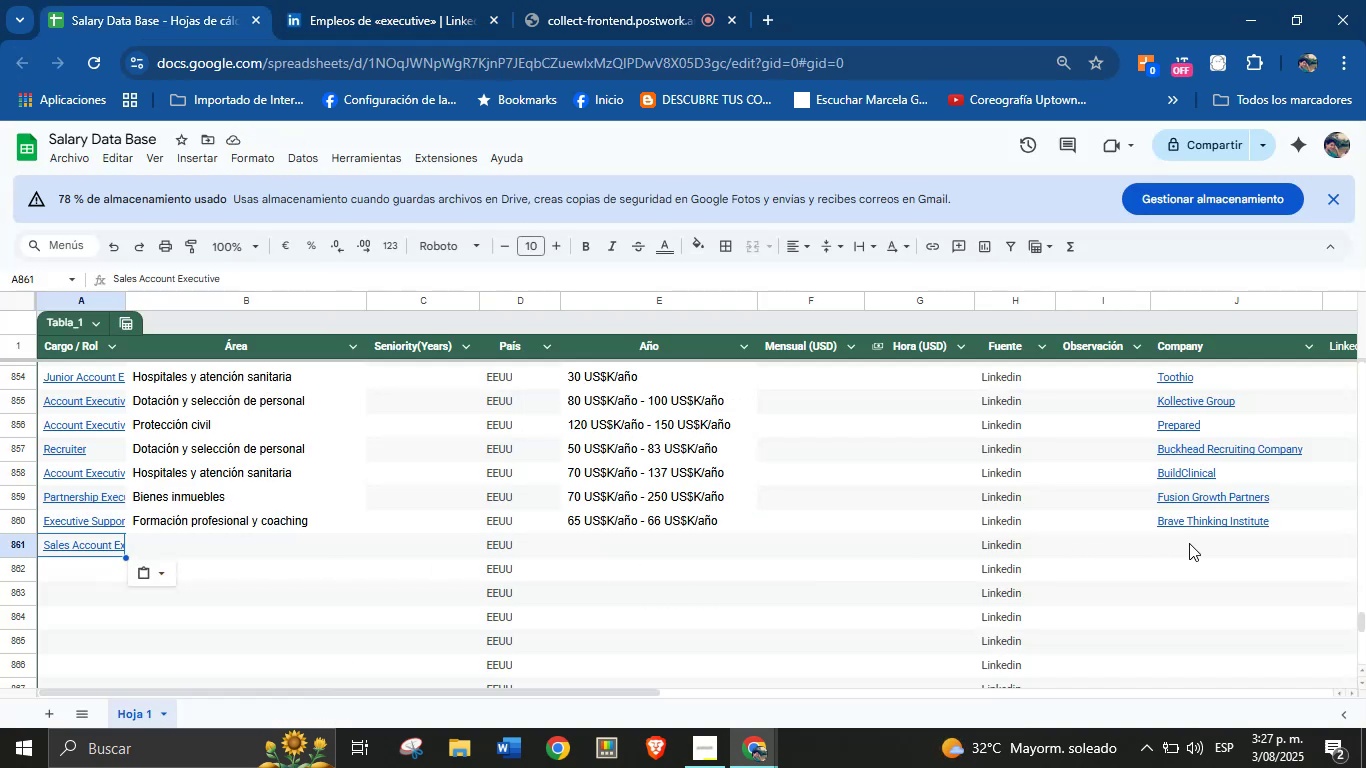 
key(Control+V)
 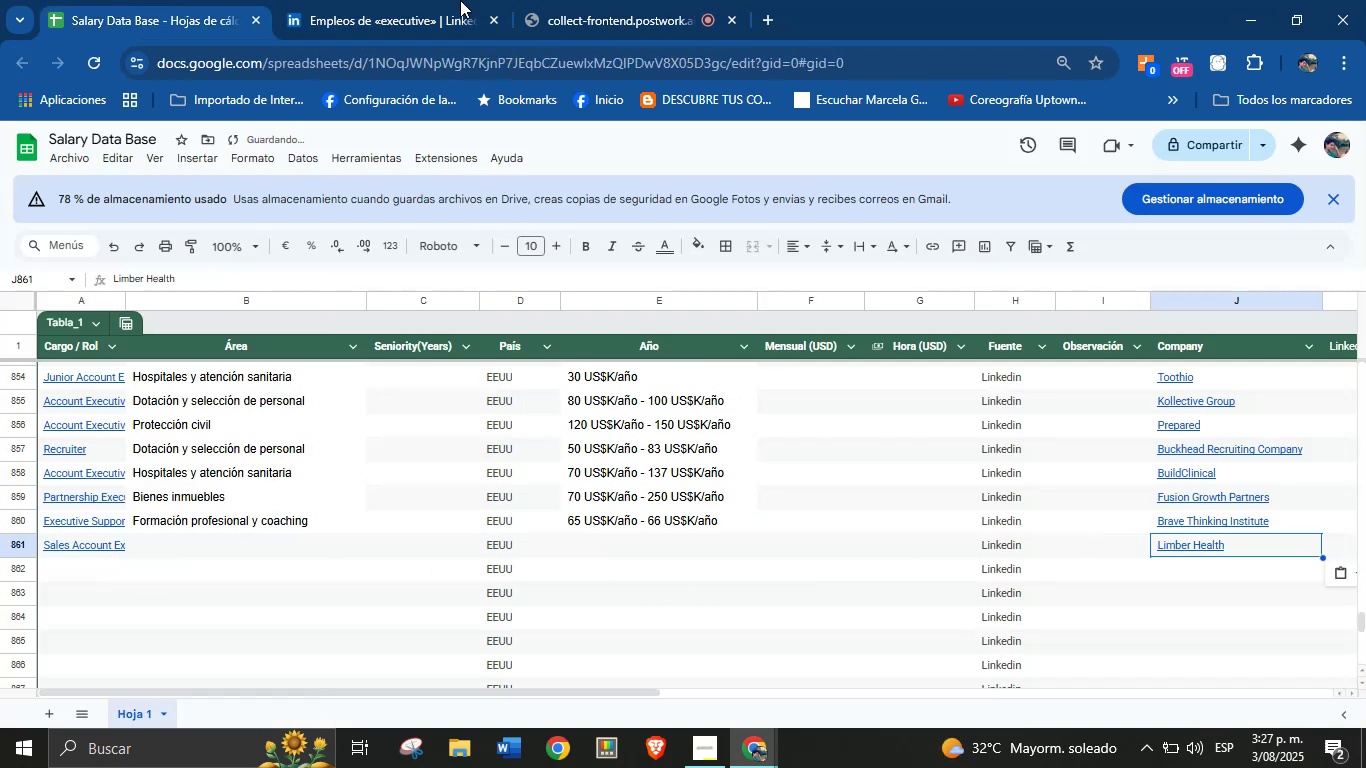 
left_click([355, 0])
 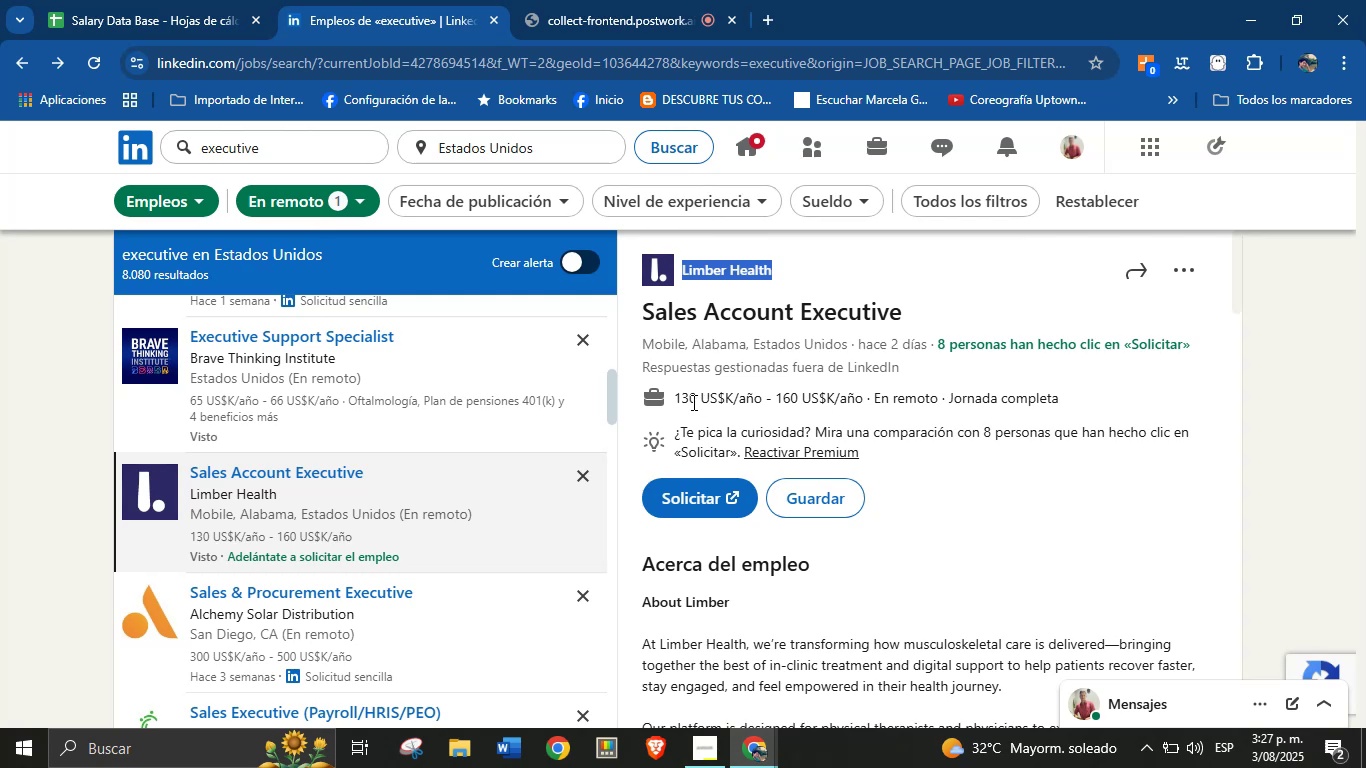 
left_click_drag(start_coordinate=[672, 401], to_coordinate=[862, 402])
 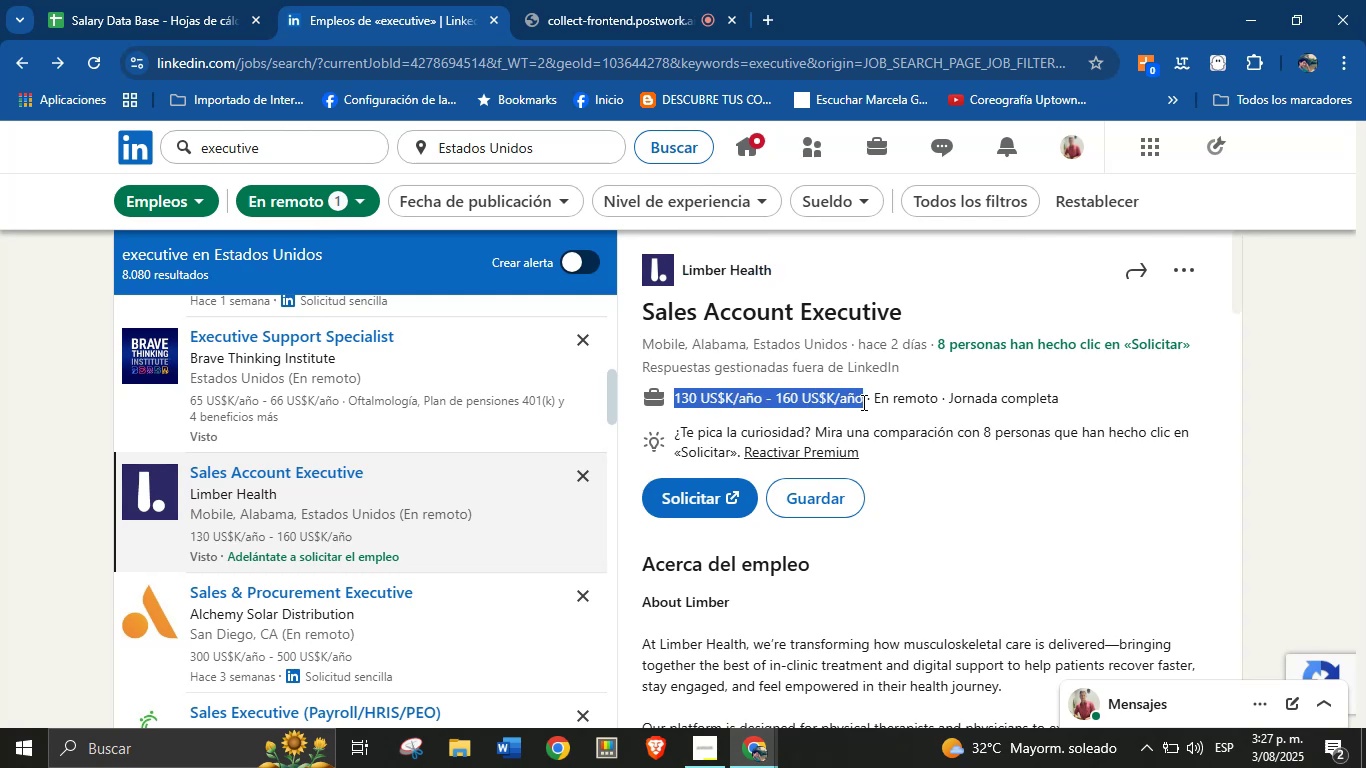 
key(Control+C)
 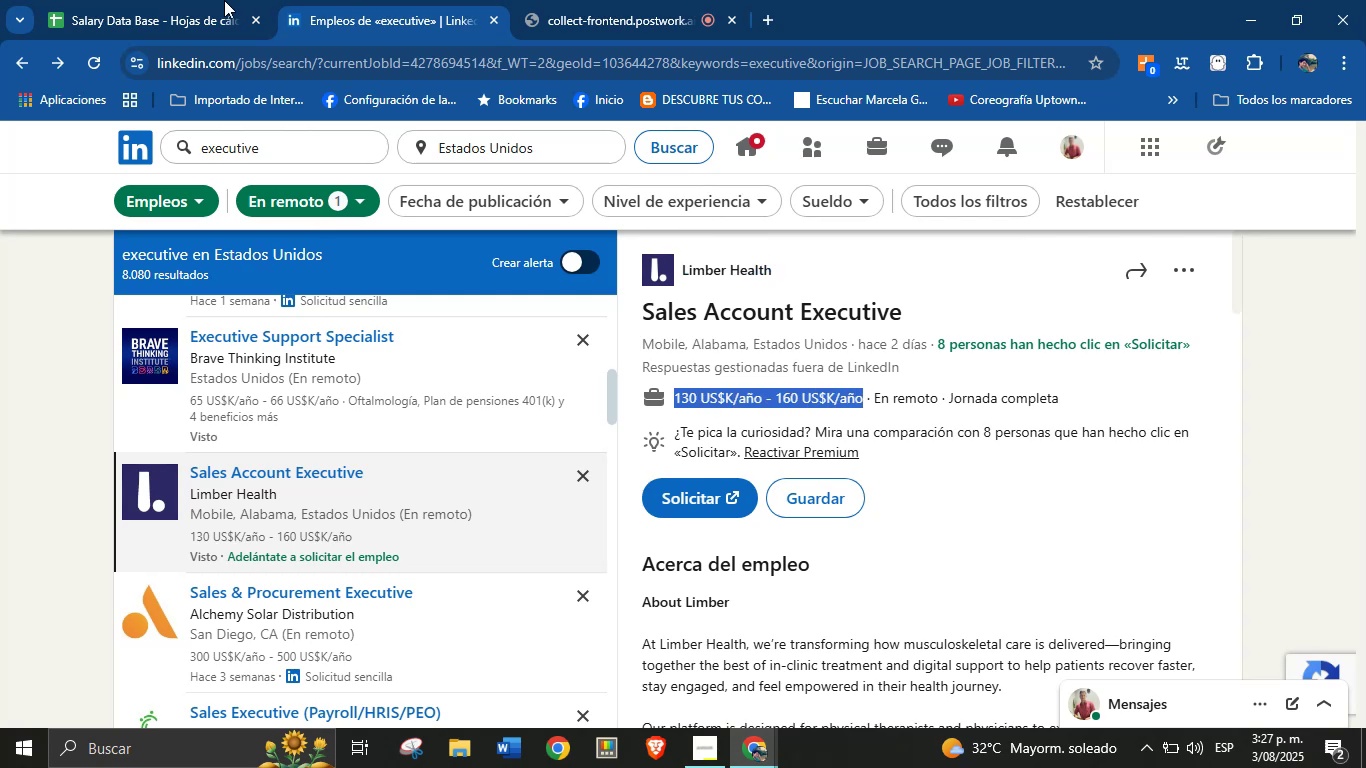 
left_click([181, 0])
 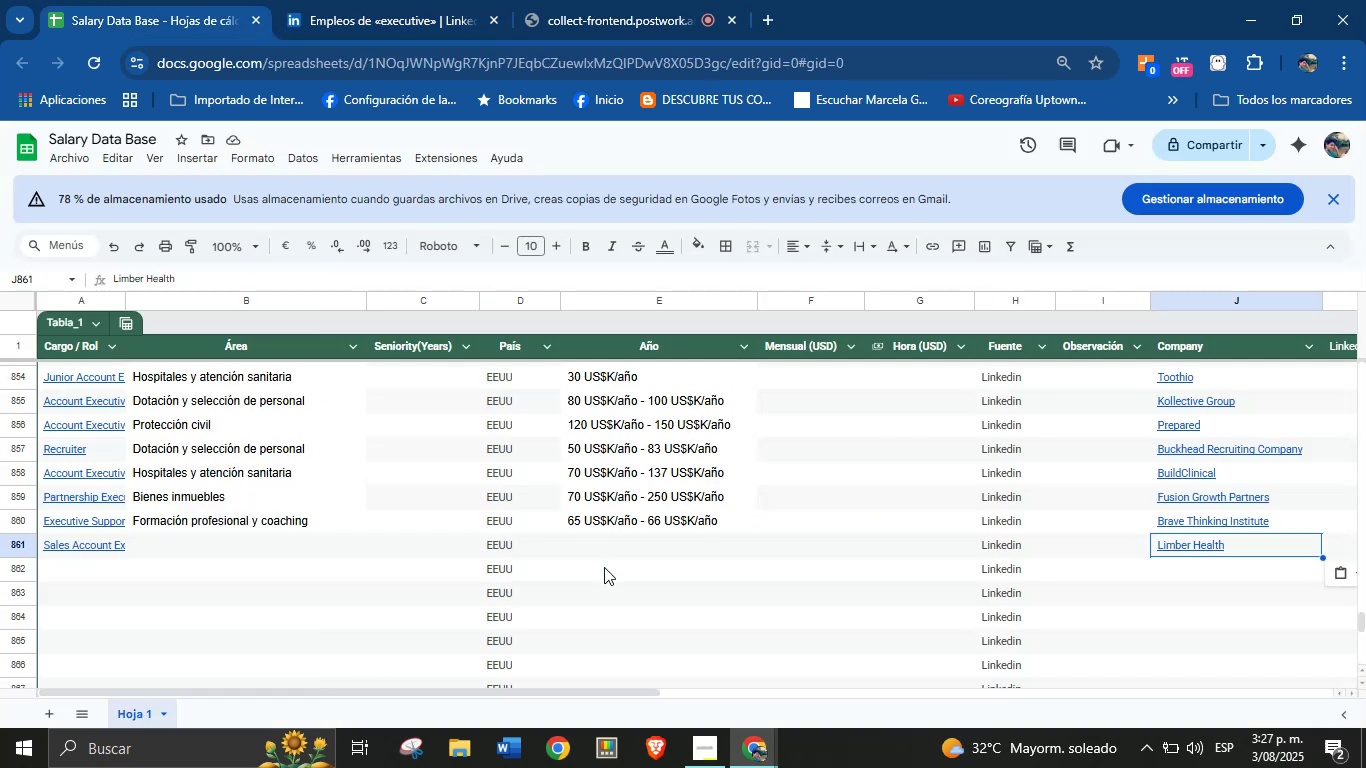 
left_click([609, 552])
 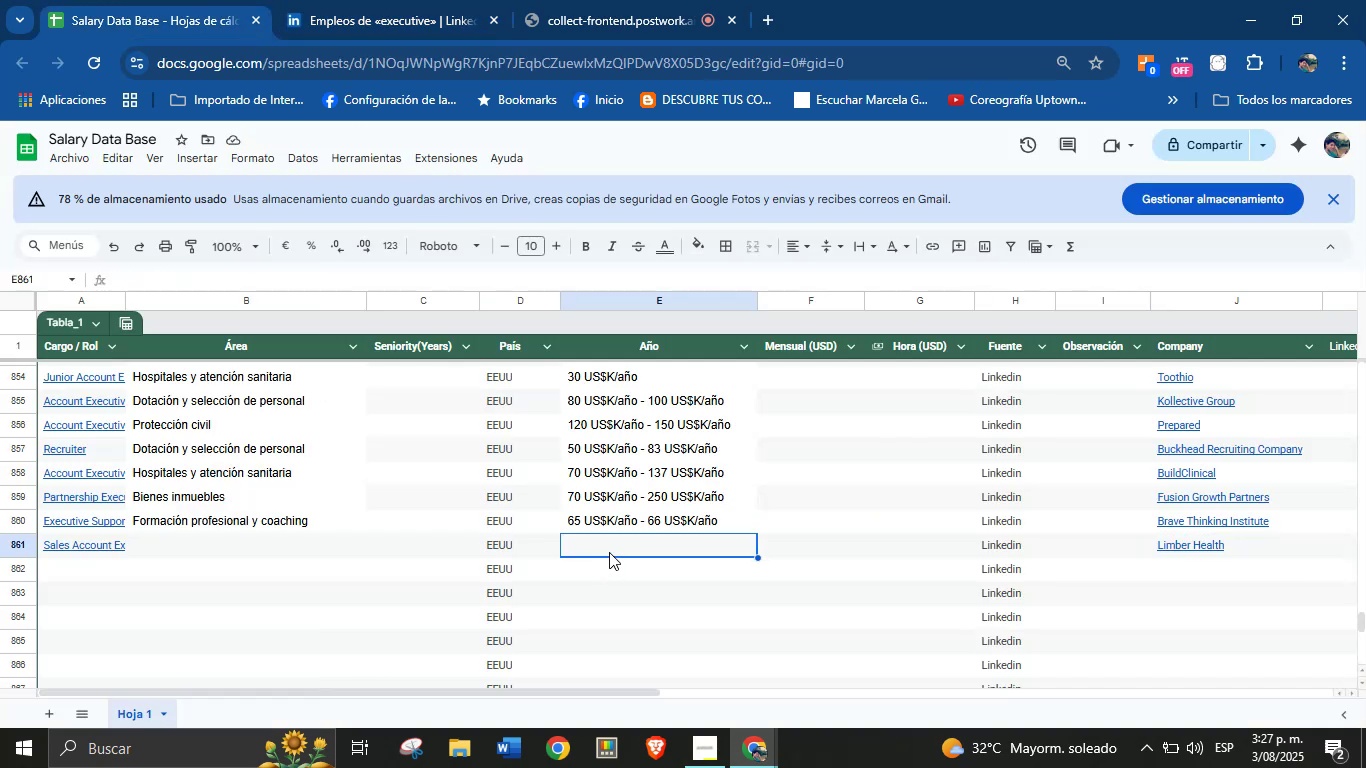 
key(Control+V)
 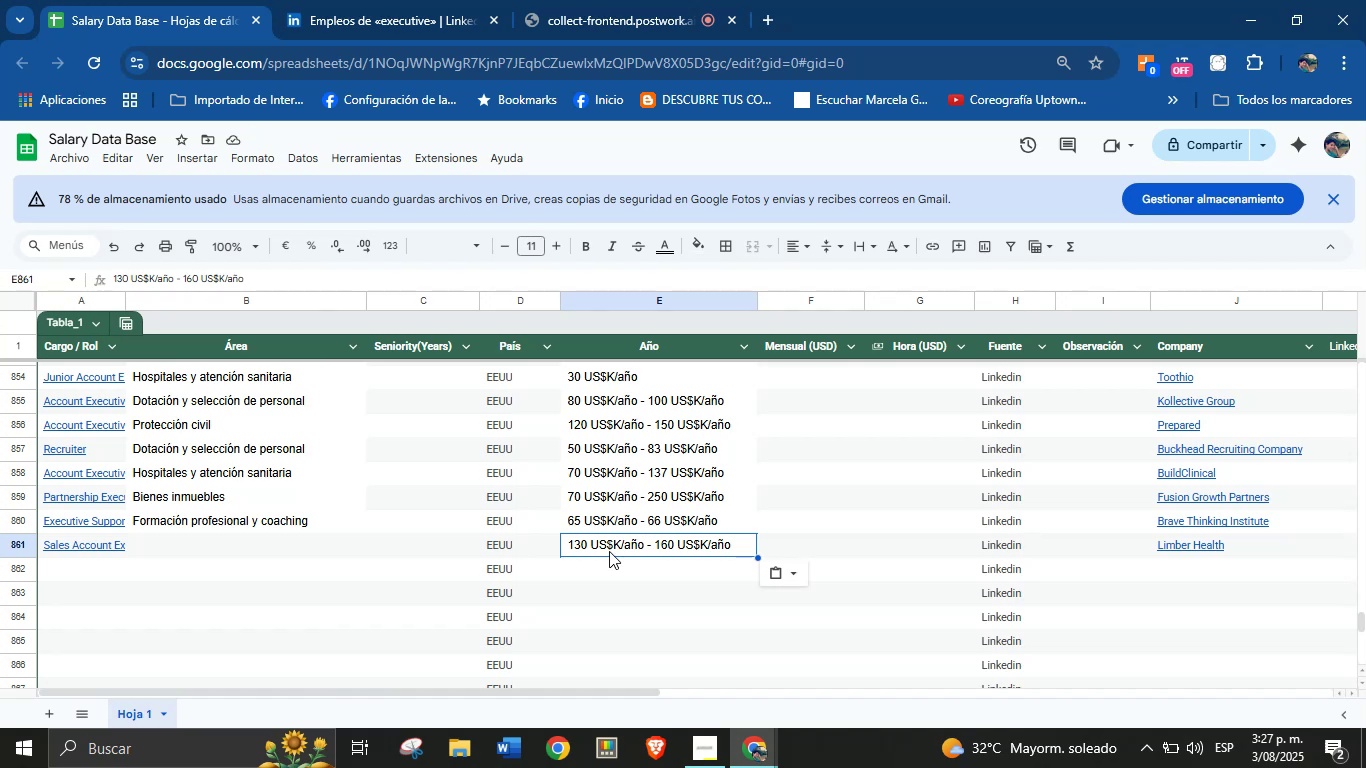 
wait(12.13)
 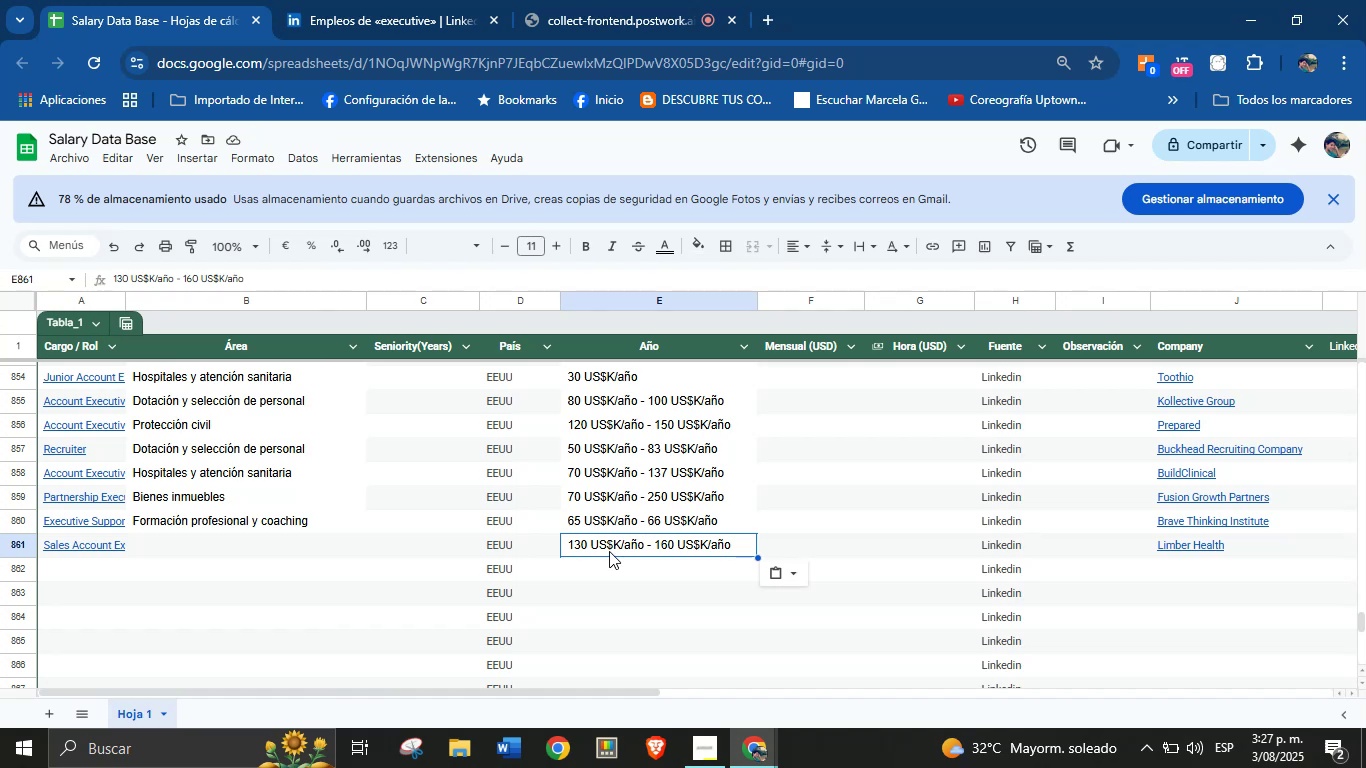 
scroll: coordinate [825, 522], scroll_direction: down, amount: 22.0
 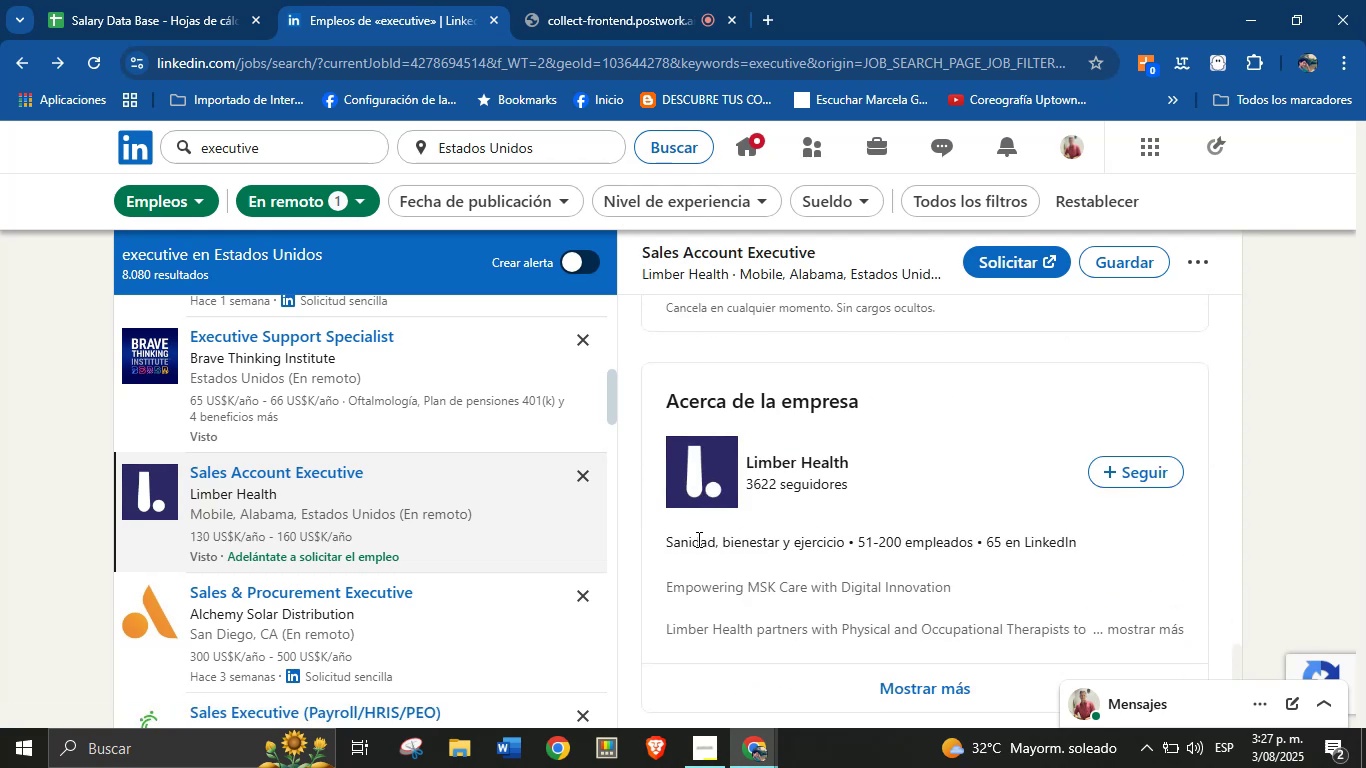 
left_click_drag(start_coordinate=[662, 545], to_coordinate=[853, 543])
 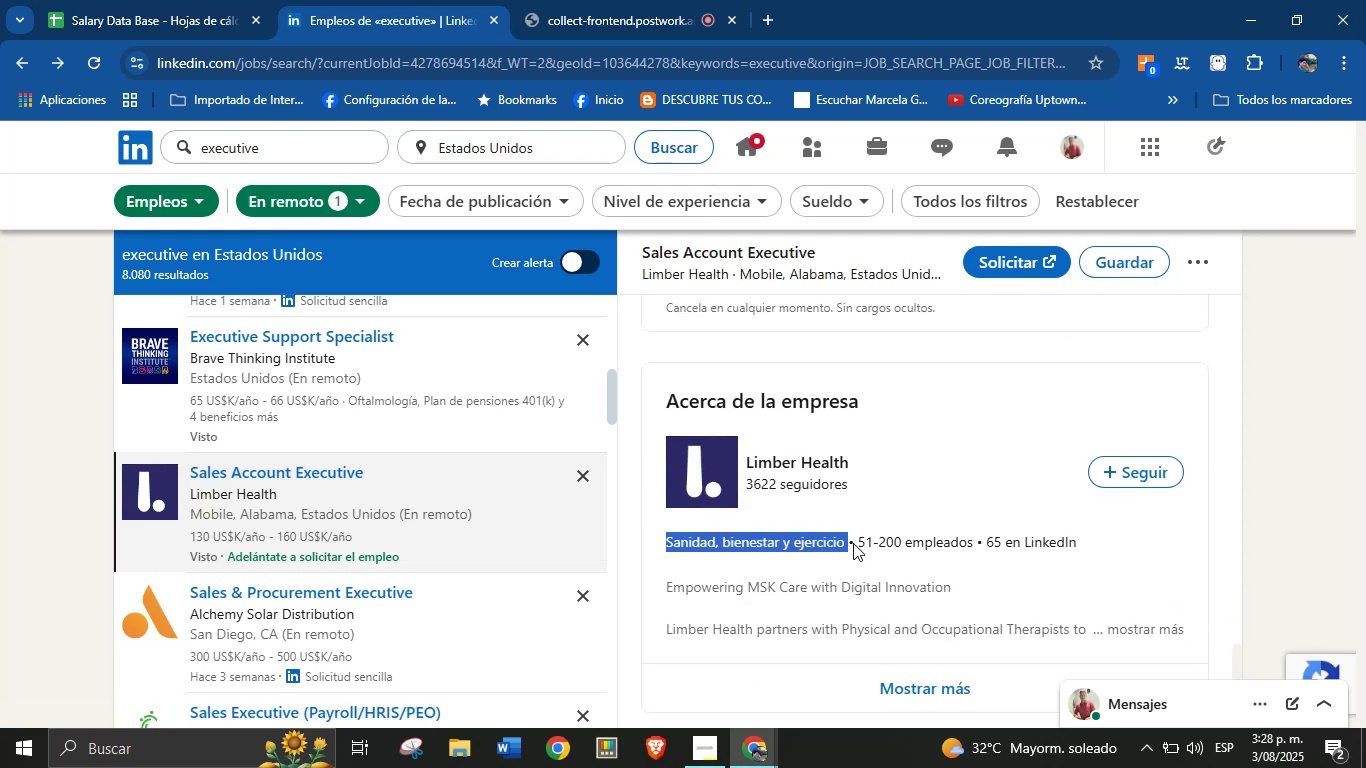 
key(Control+C)
 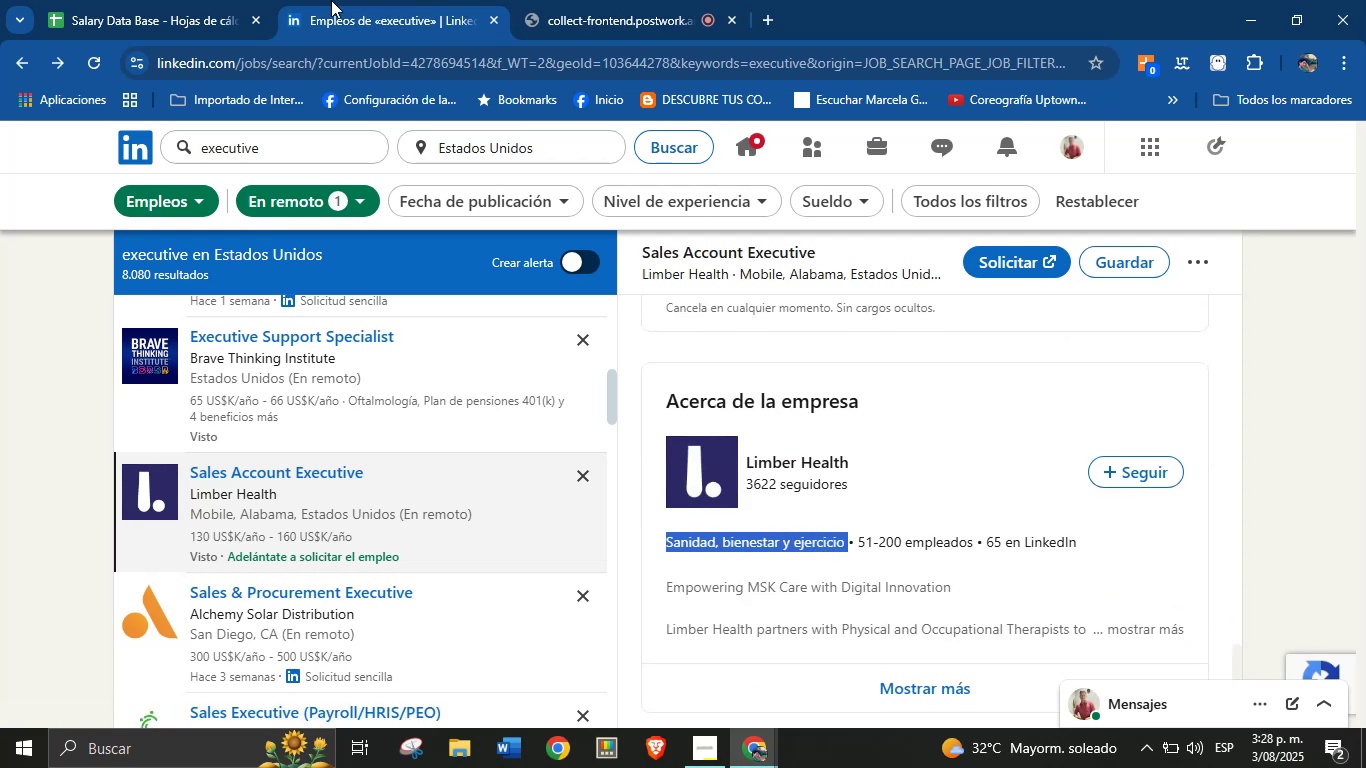 
left_click([221, 0])
 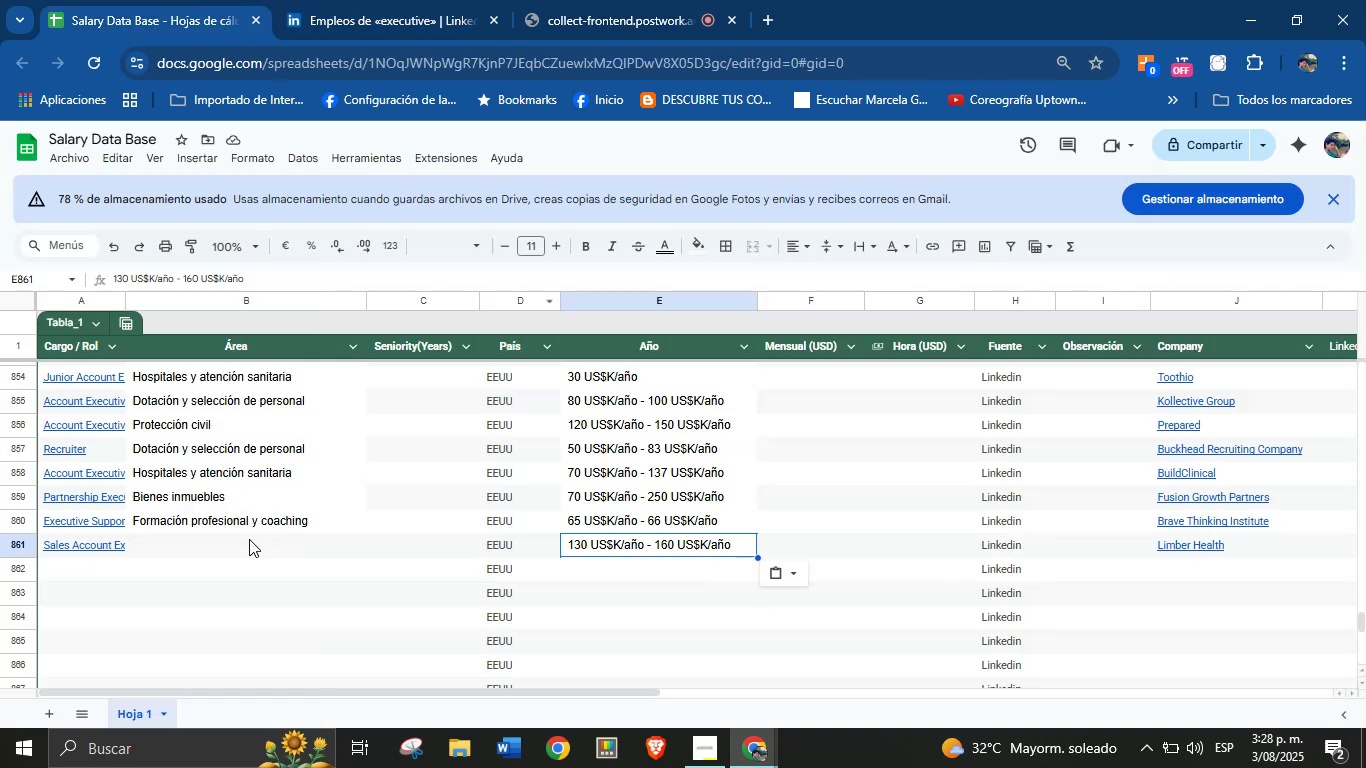 
left_click([254, 546])
 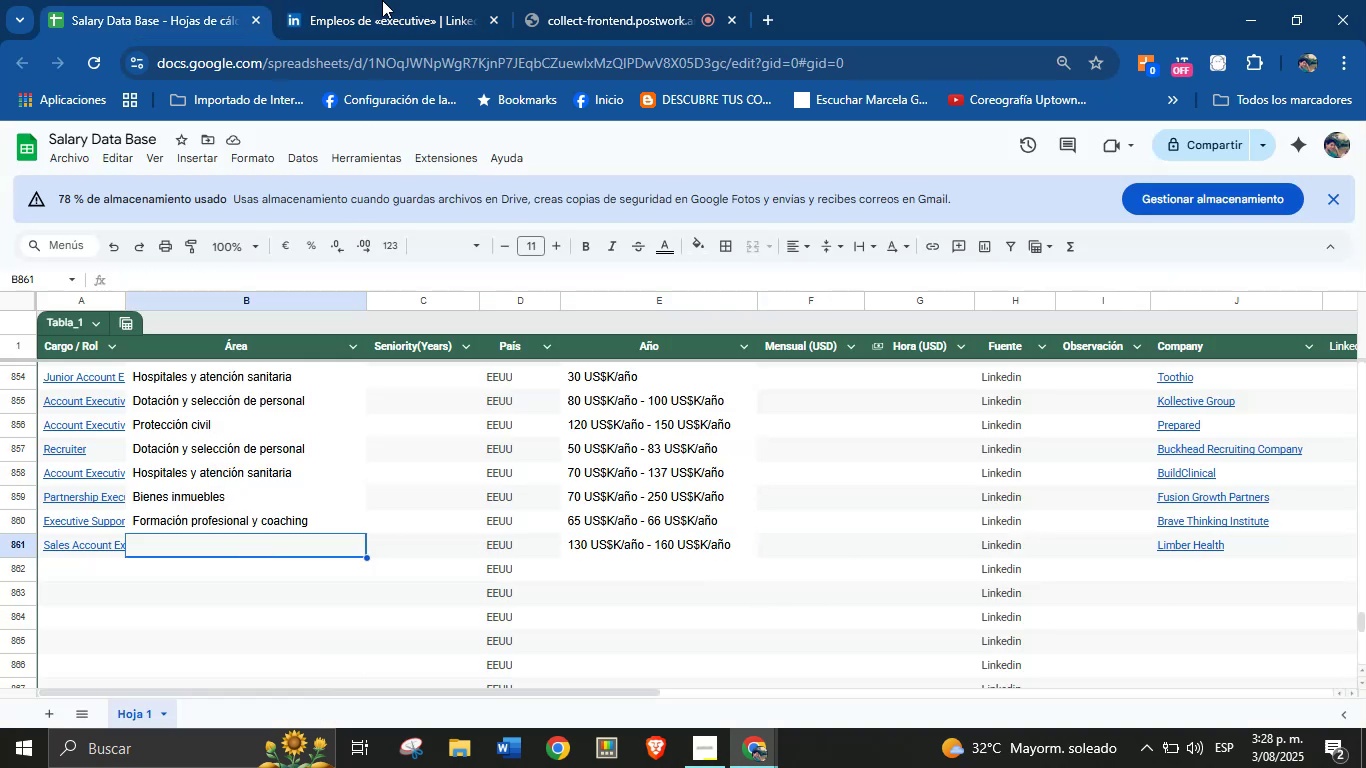 
left_click([392, 0])
 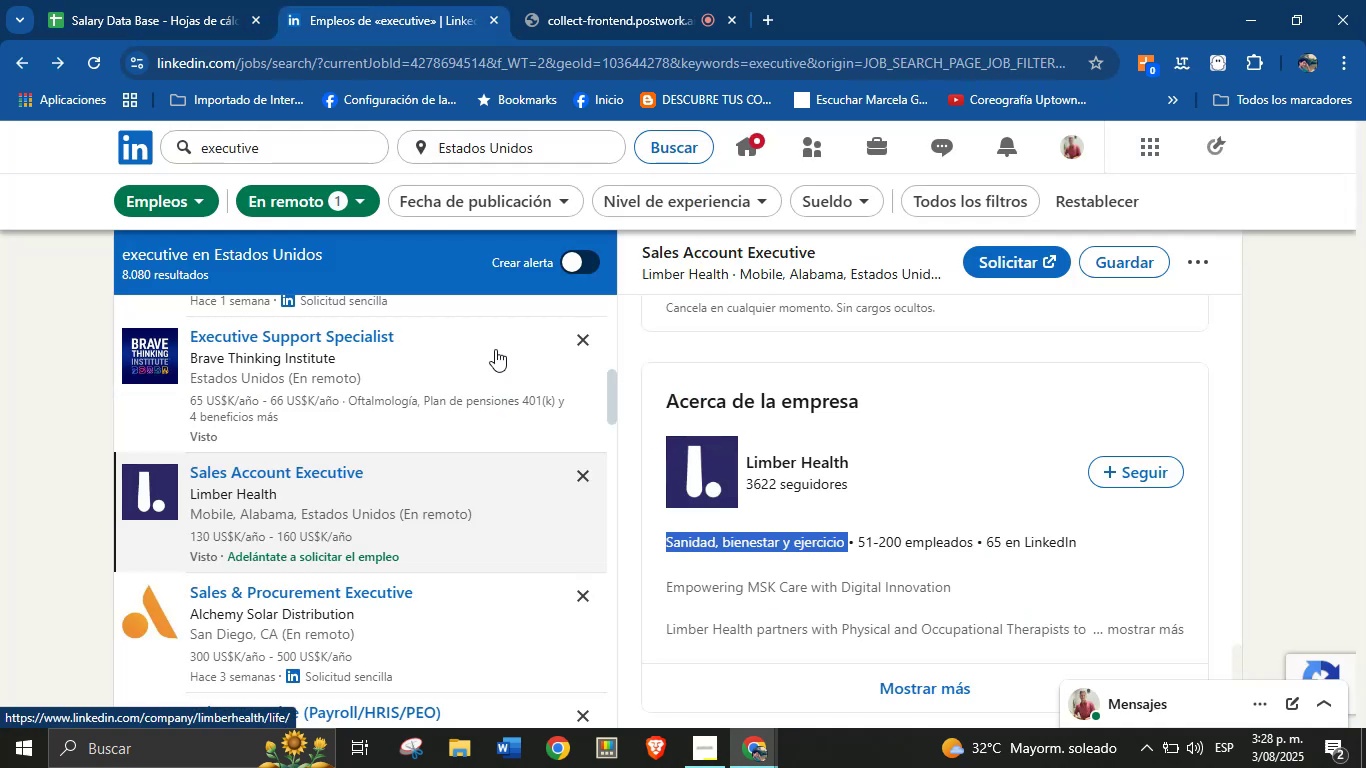 
left_click([91, 0])
 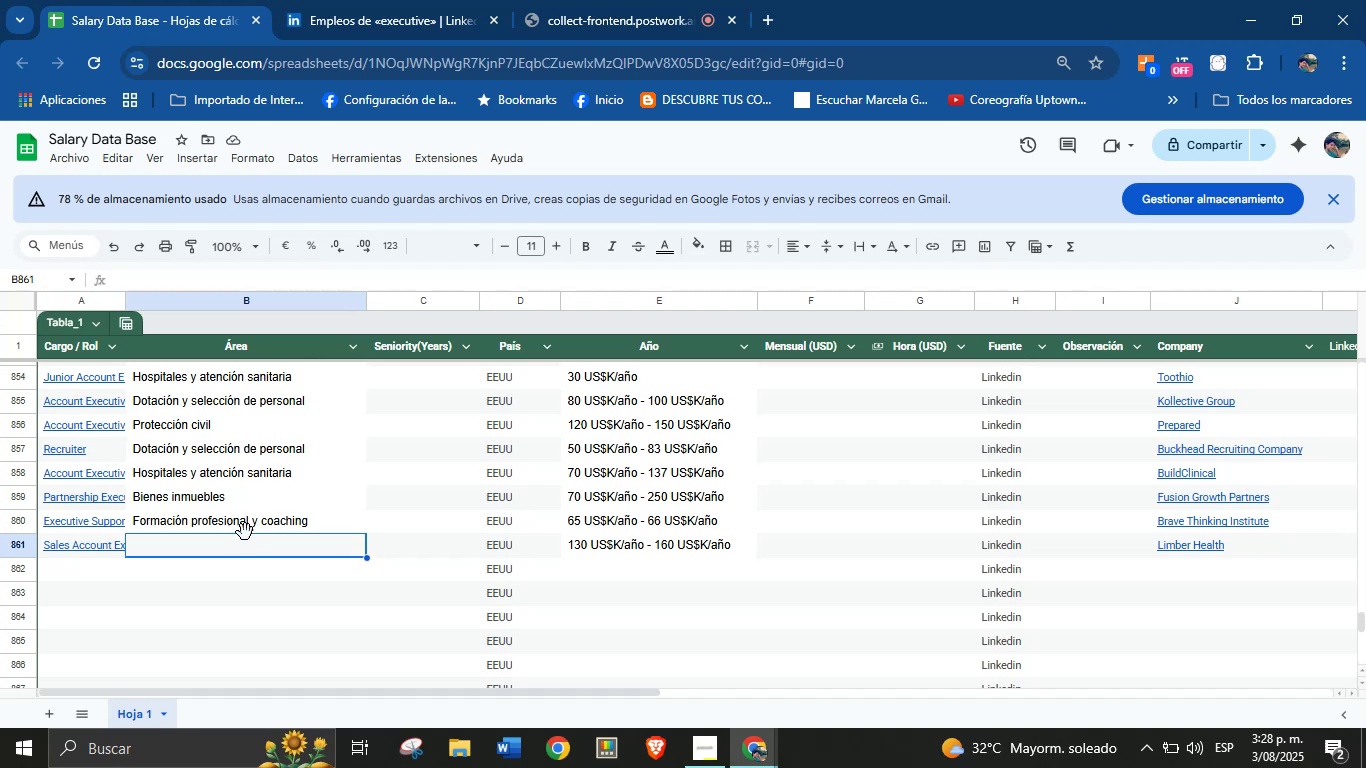 
key(Control+V)
 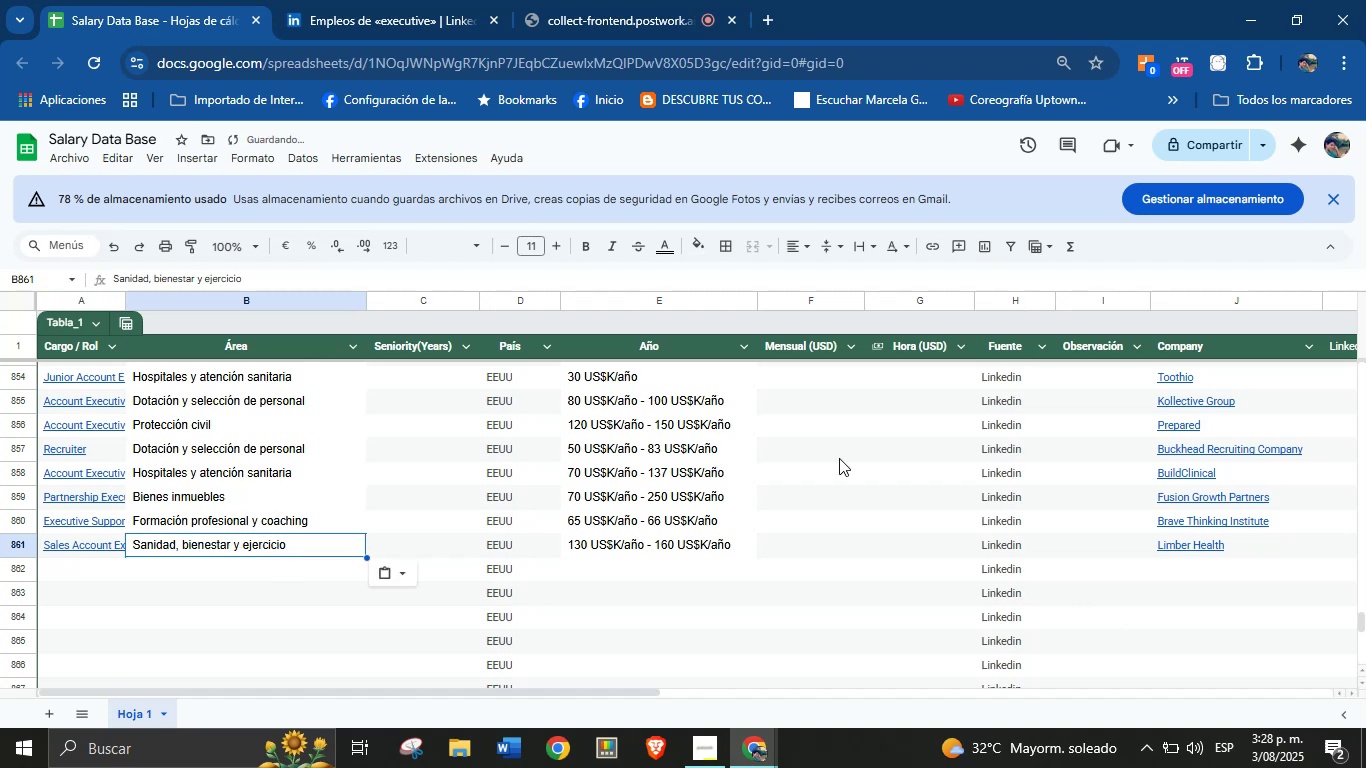 
left_click([377, 0])
 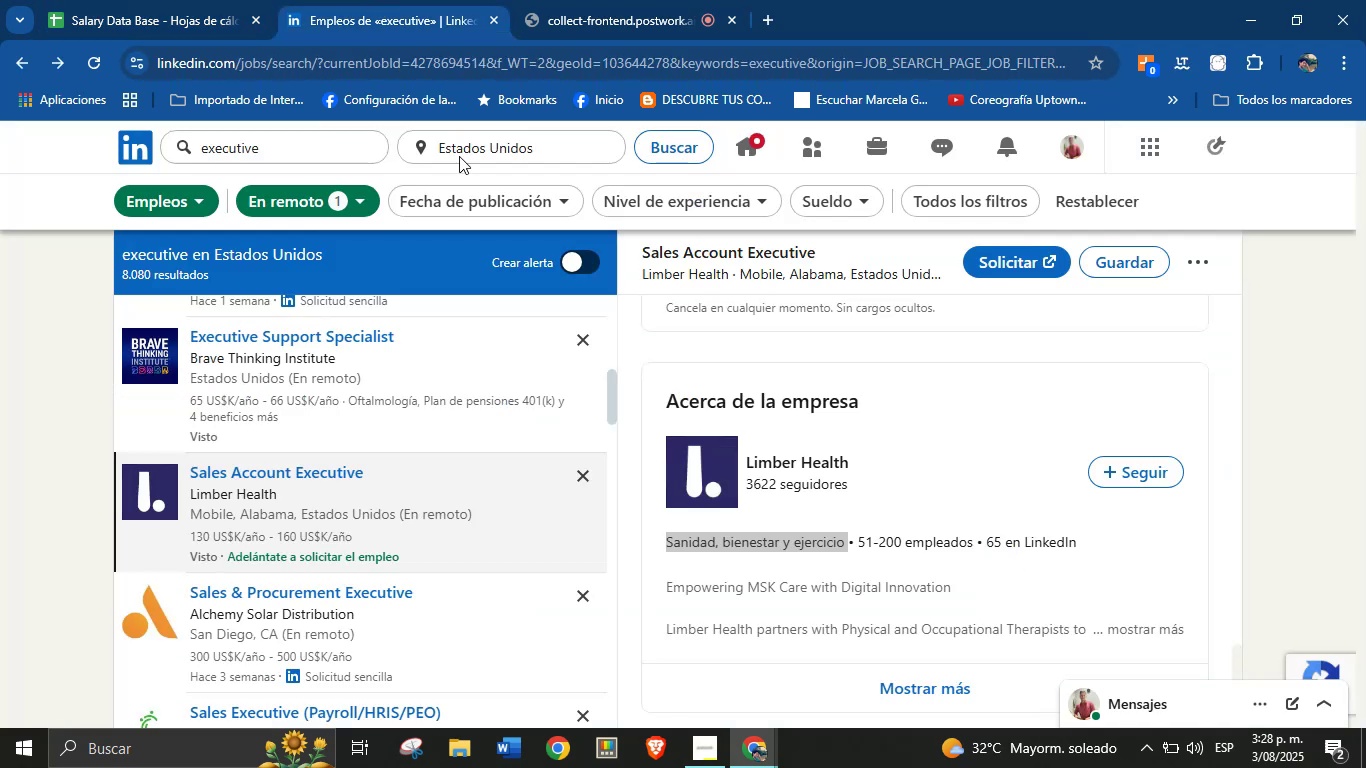 
key(Control+ControlLeft)
 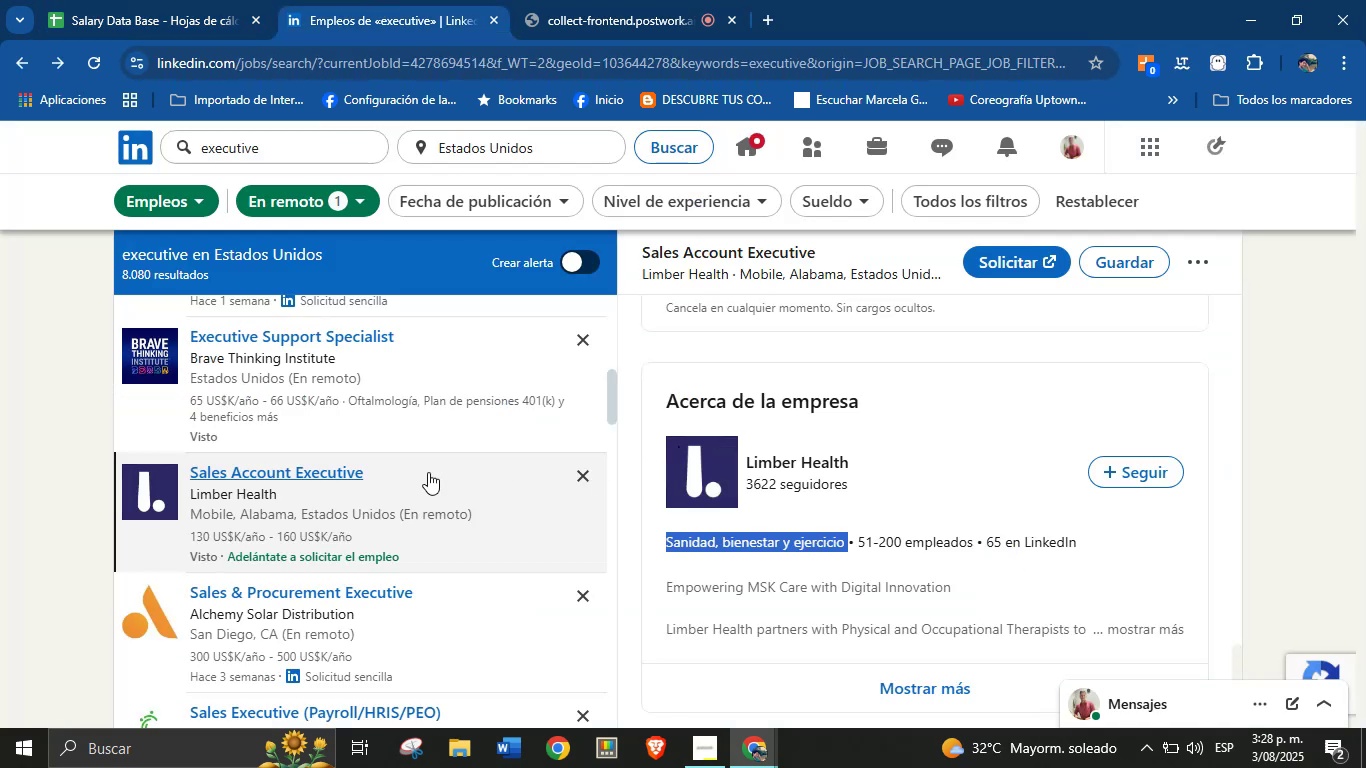 
scroll: coordinate [428, 472], scroll_direction: down, amount: 1.0
 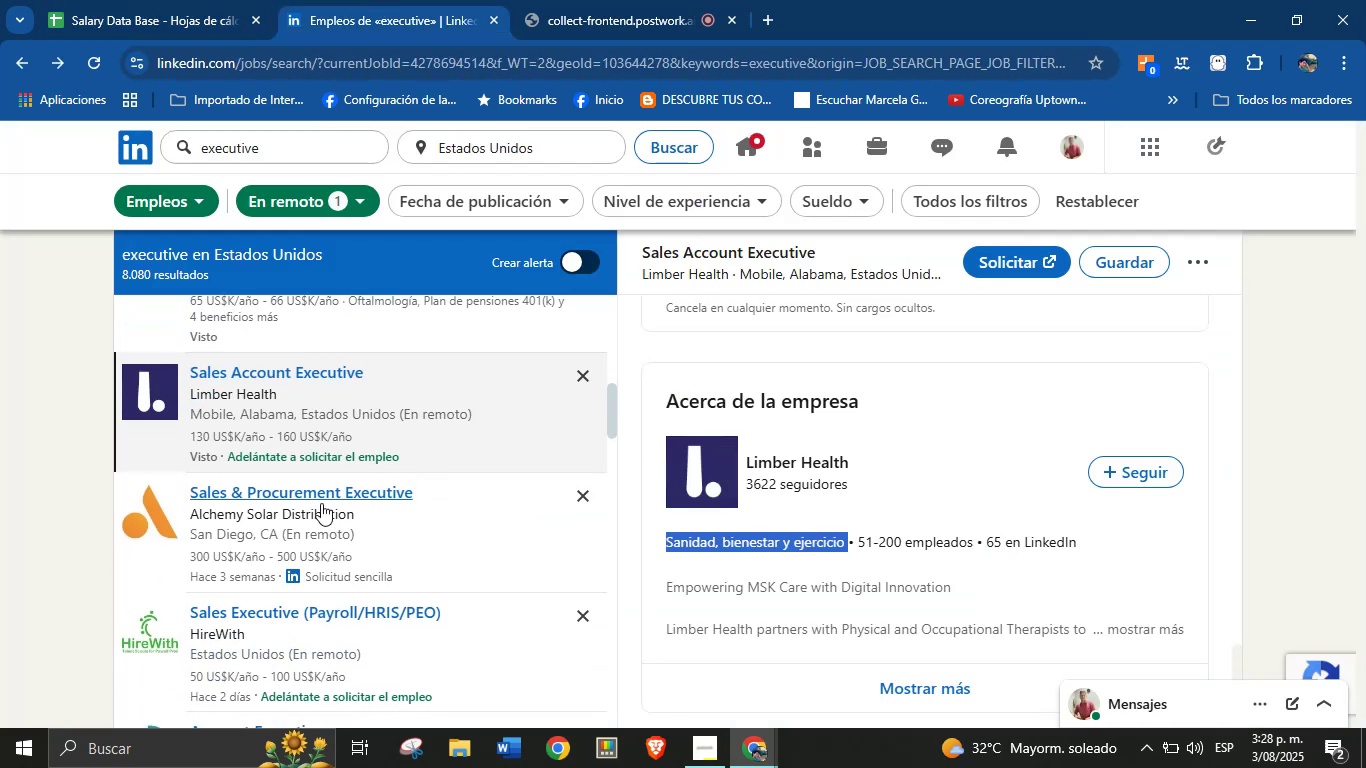 
left_click([319, 502])
 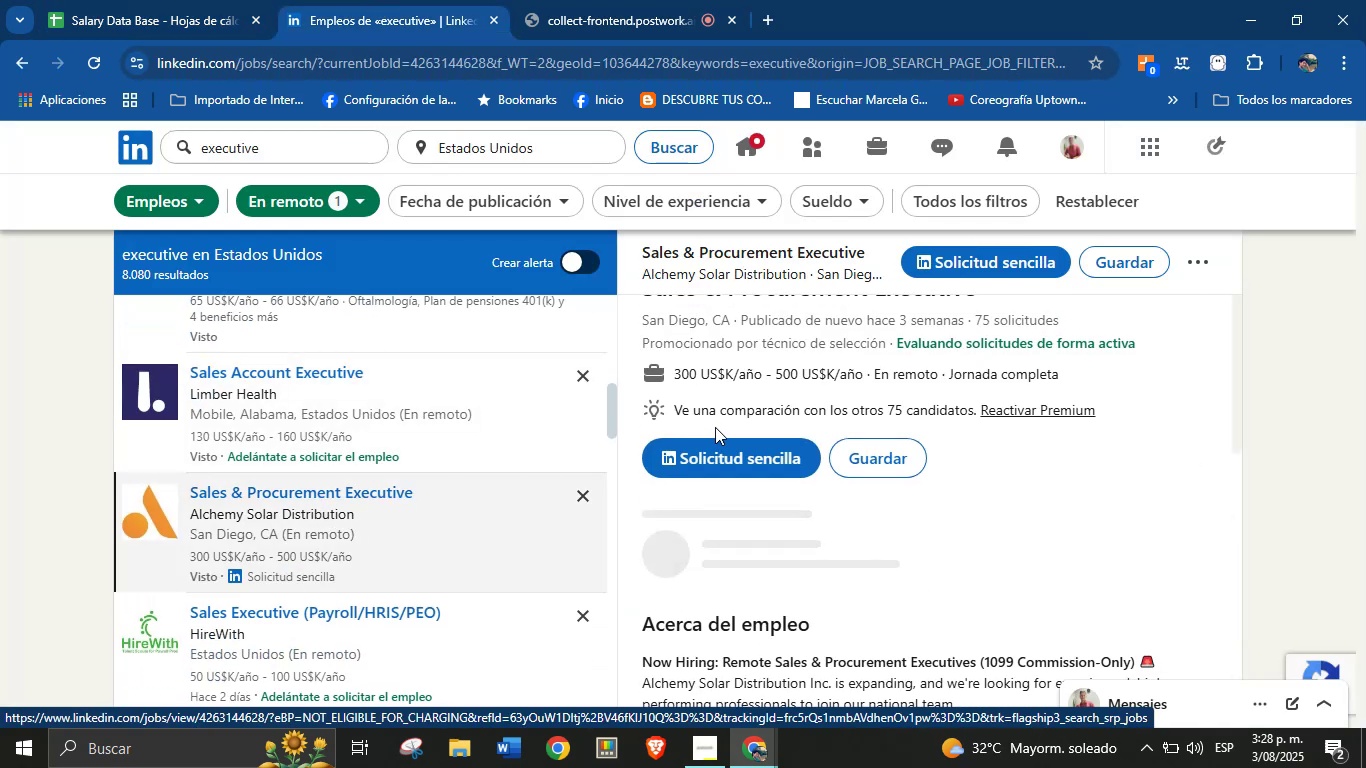 
left_click([169, 0])
 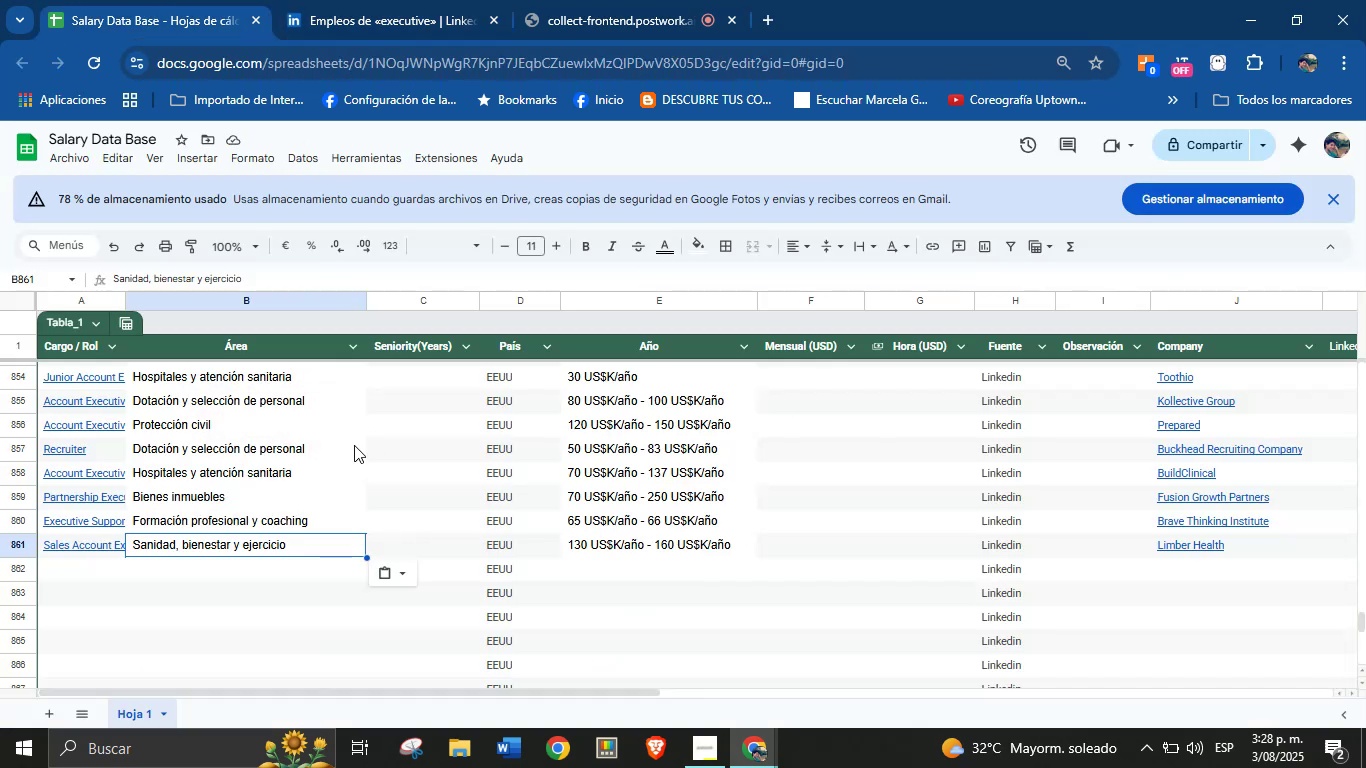 
scroll: coordinate [295, 476], scroll_direction: down, amount: 1.0
 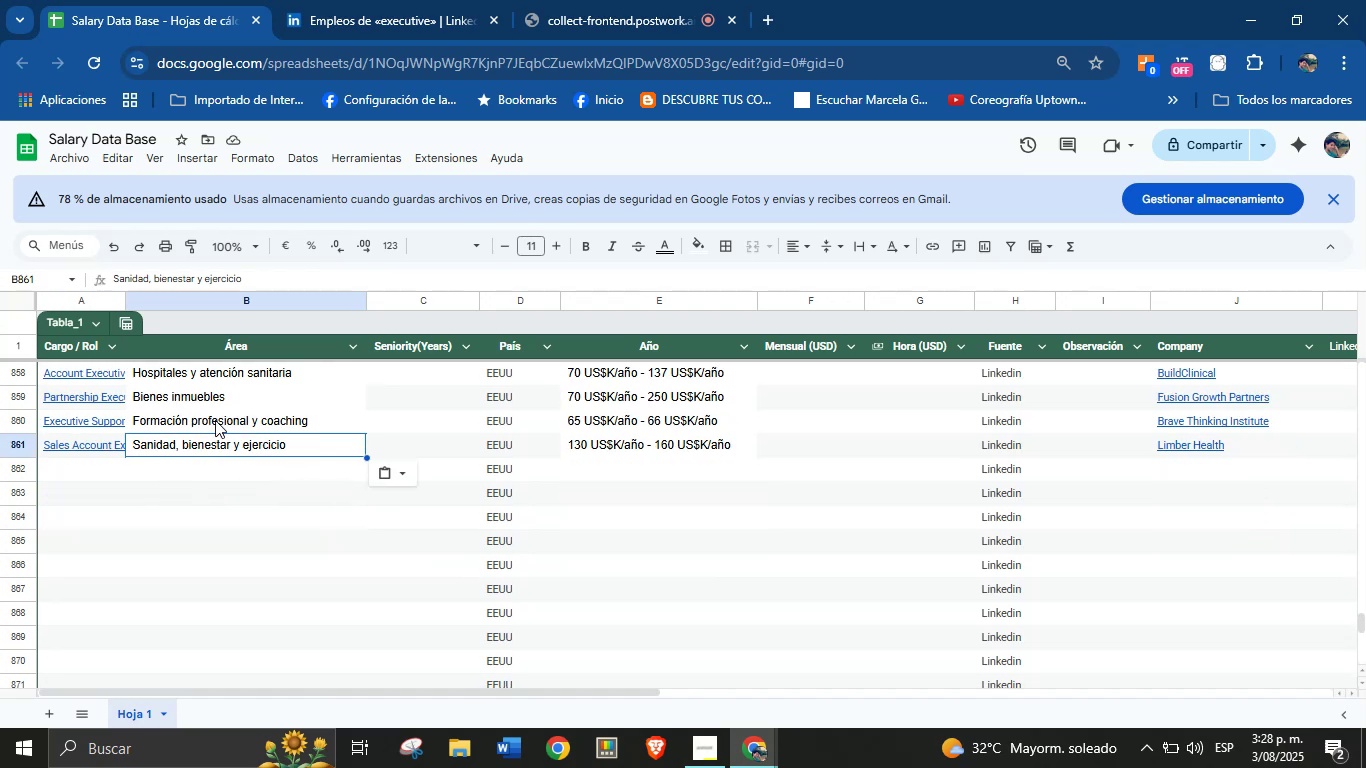 
left_click([366, 0])
 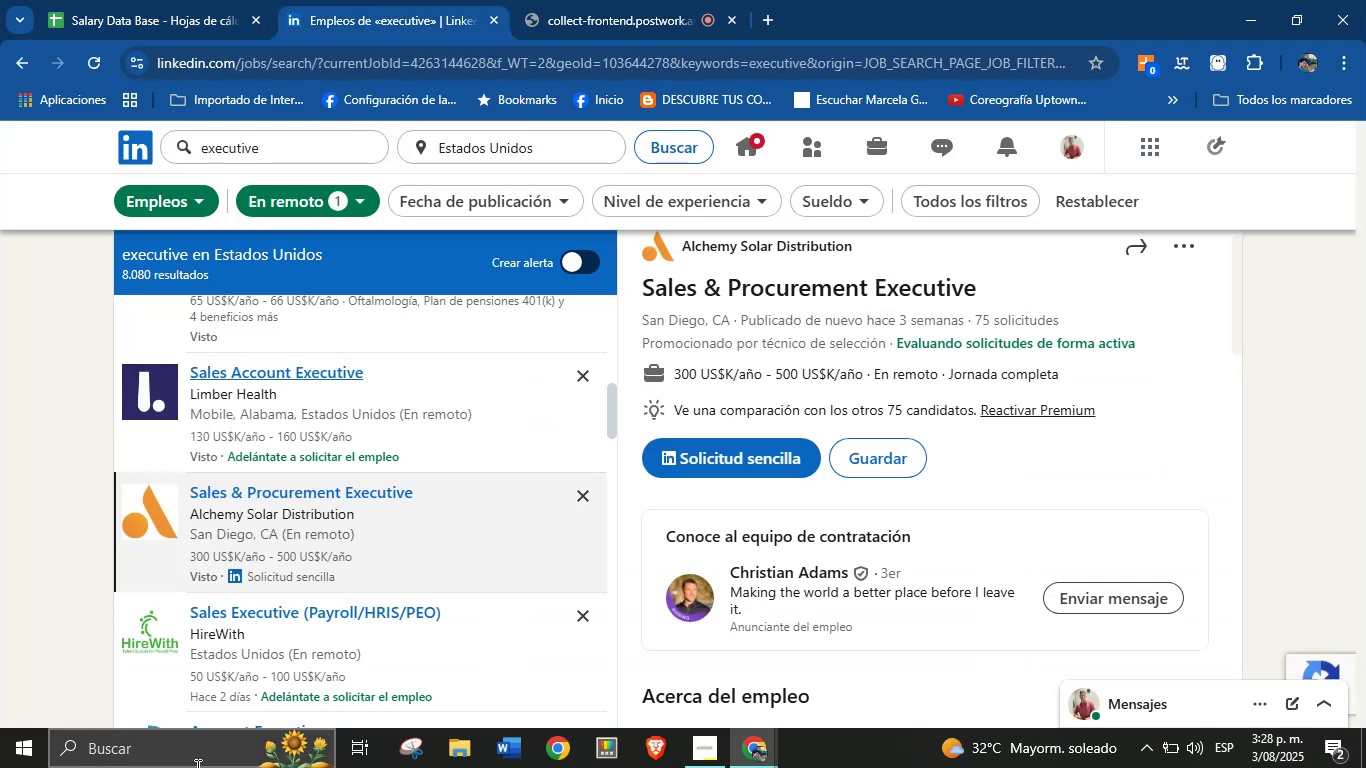 
scroll: coordinate [880, 464], scroll_direction: up, amount: 1.0
 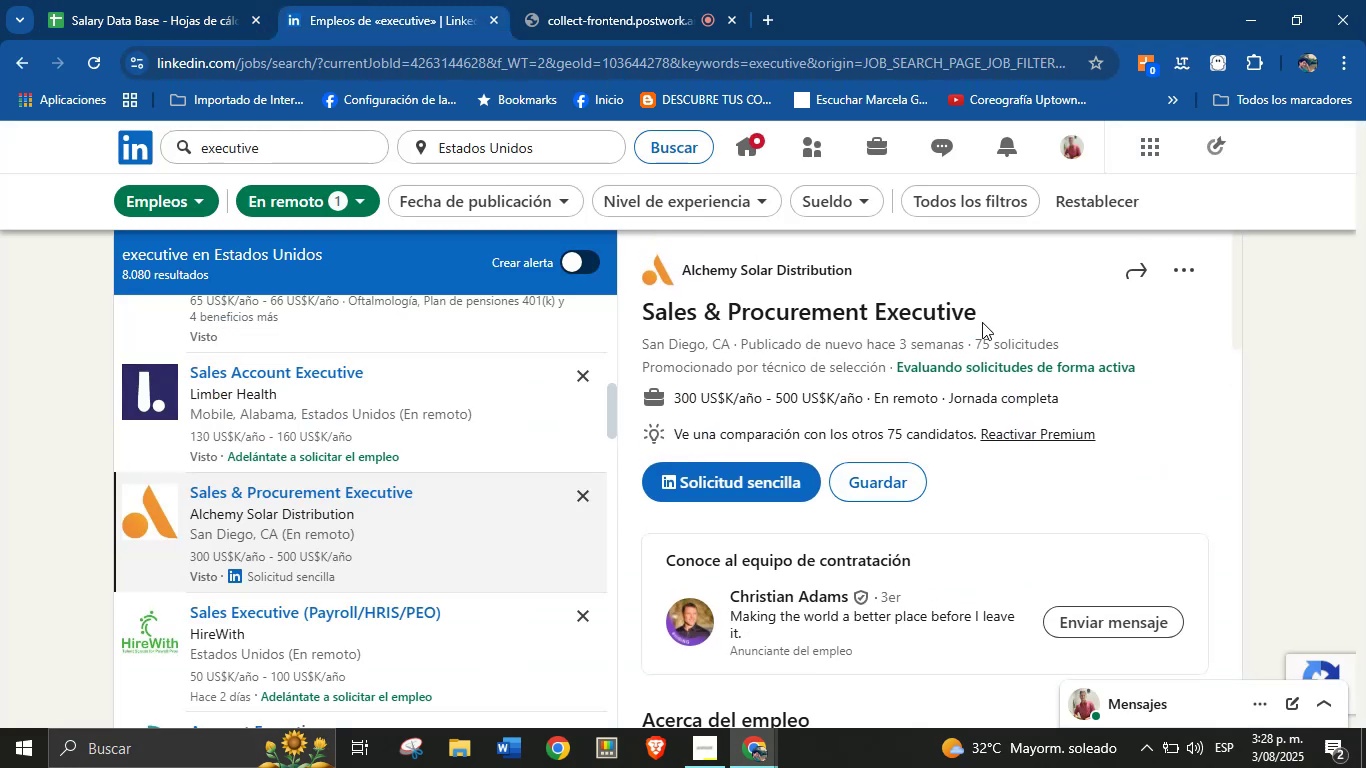 
left_click_drag(start_coordinate=[998, 312], to_coordinate=[643, 303])
 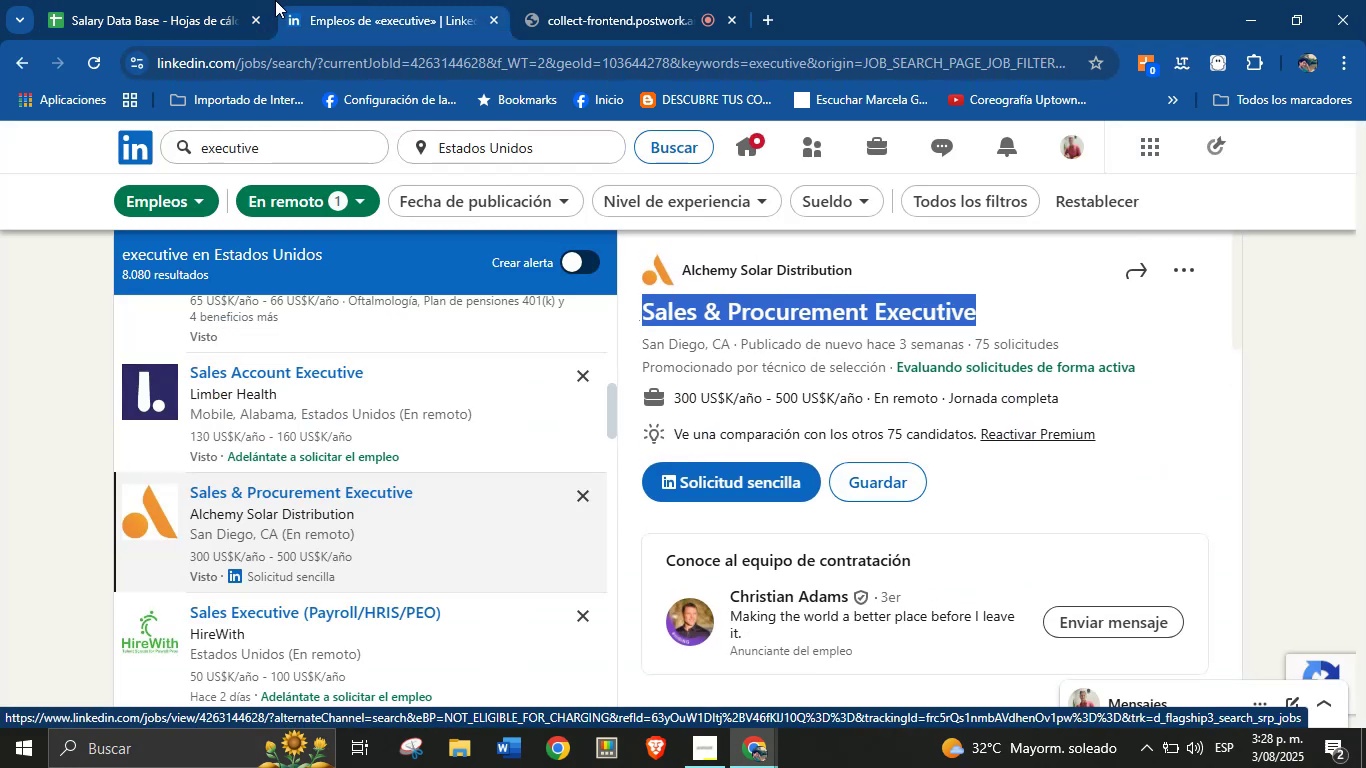 
key(Control+C)
 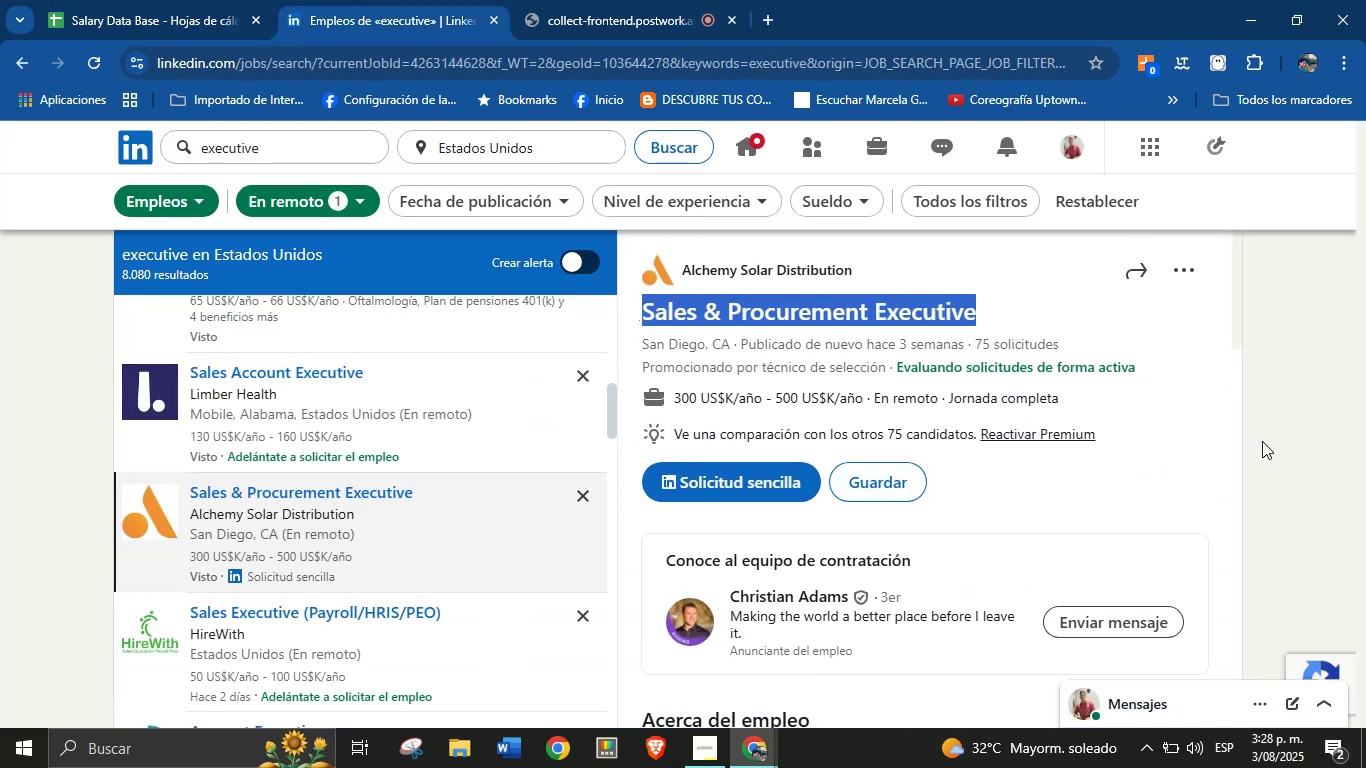 
left_click([285, 0])
 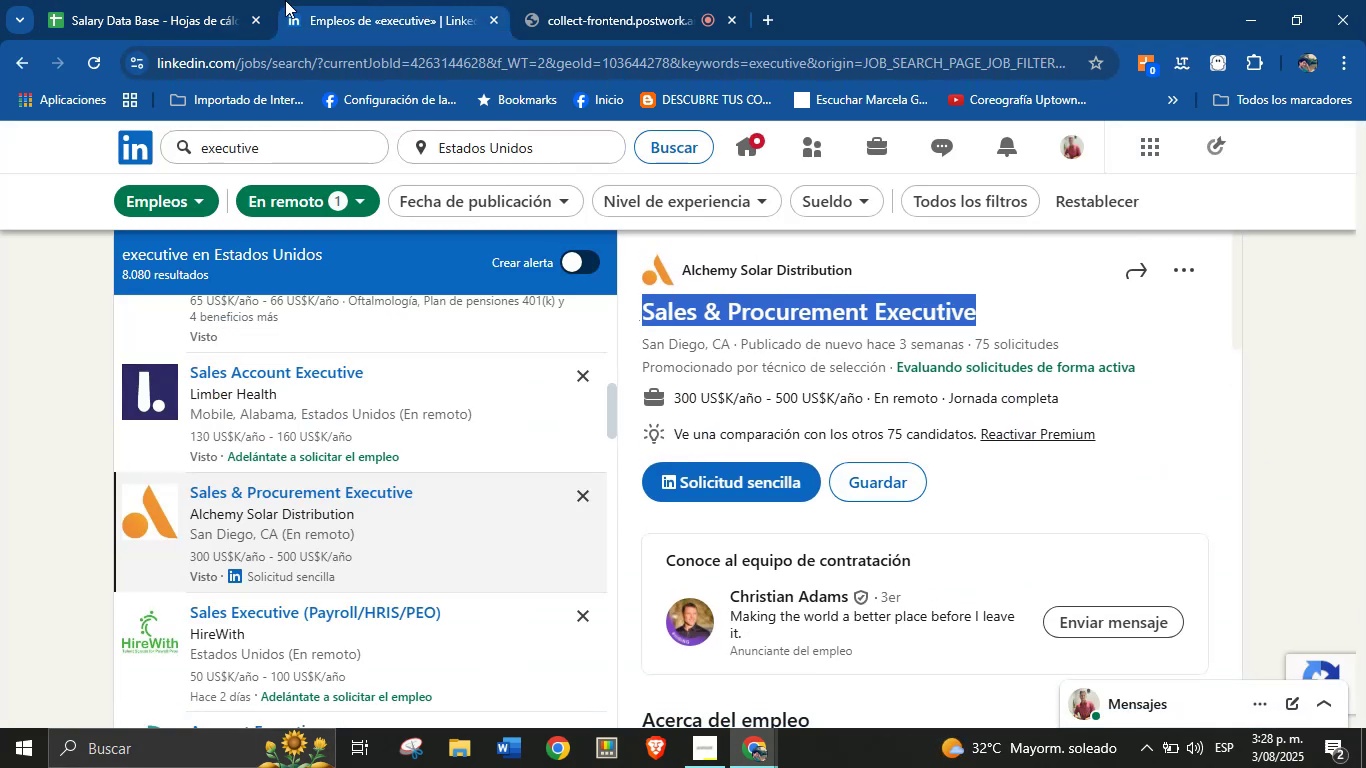 
left_click_drag(start_coordinate=[196, 0], to_coordinate=[186, 0])
 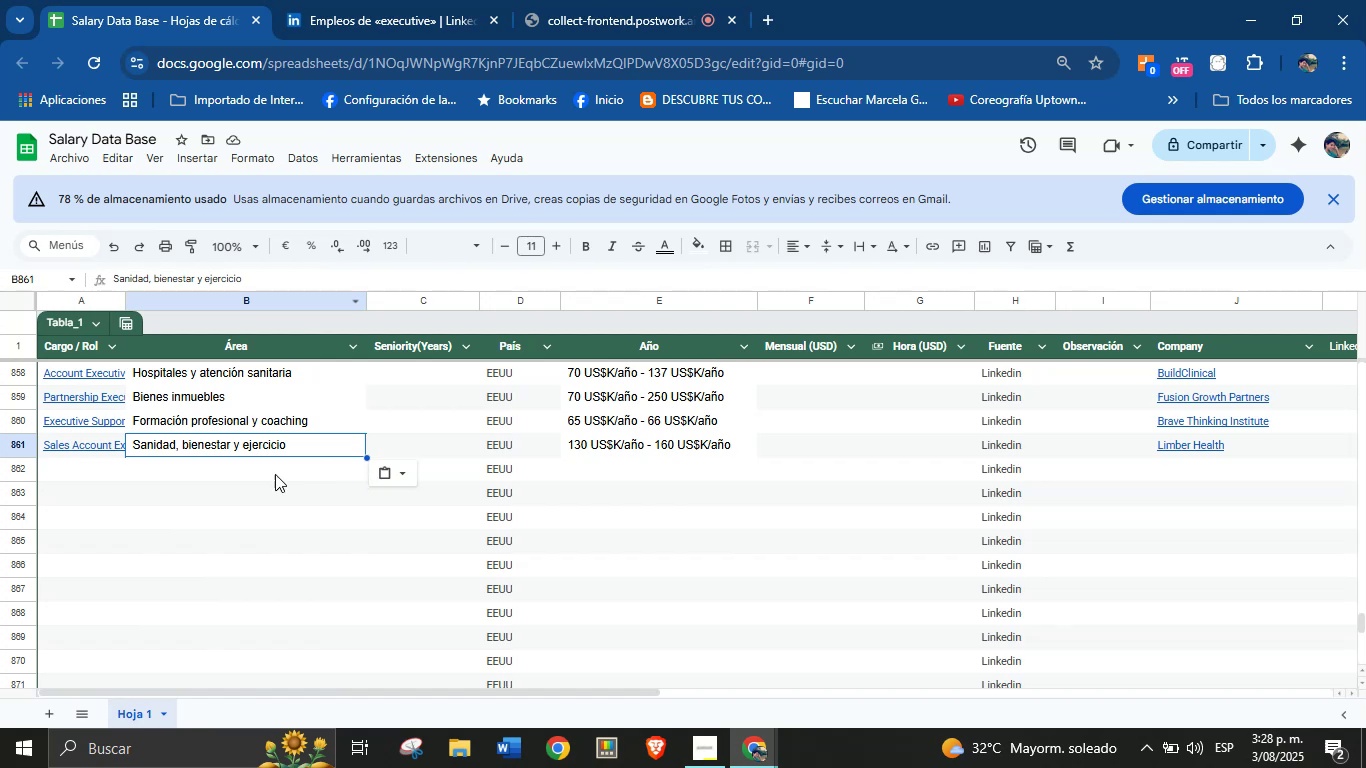 
left_click([93, 480])
 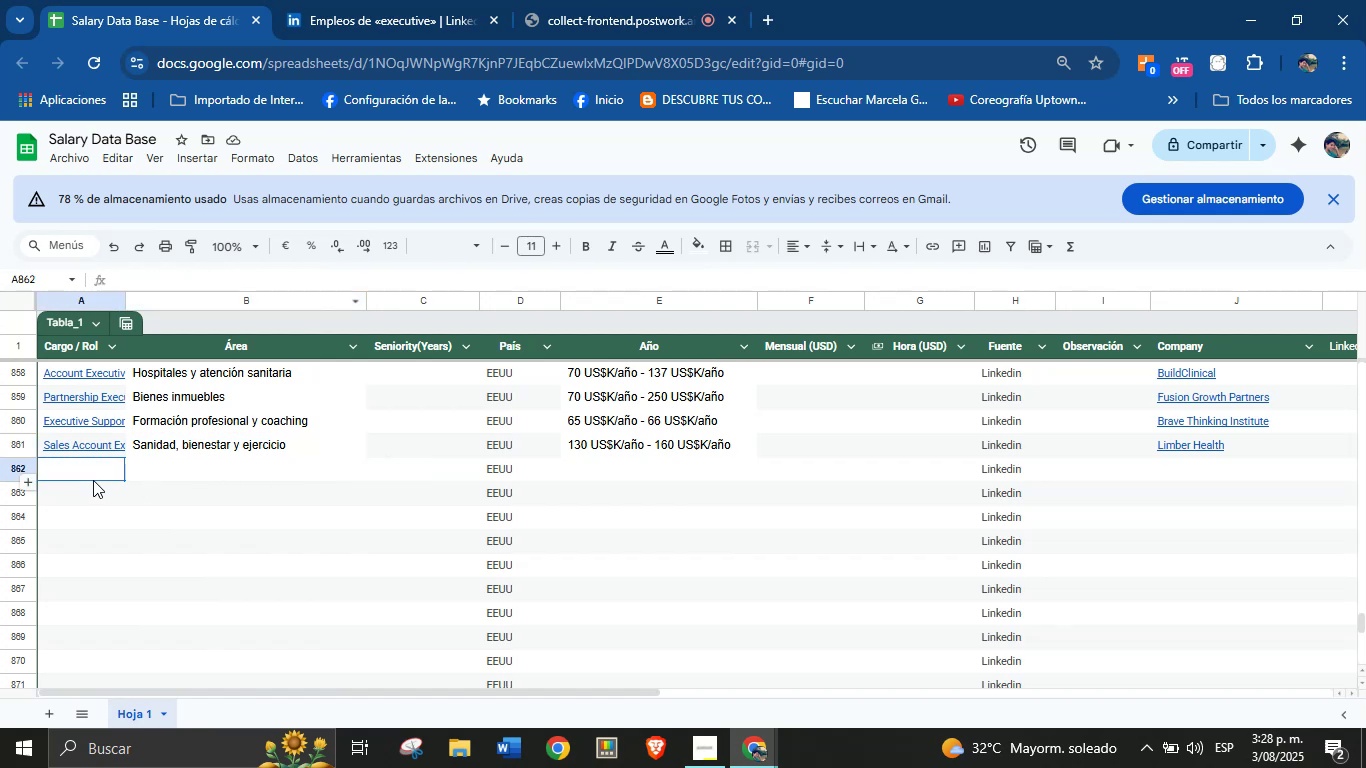 
key(Control+V)
 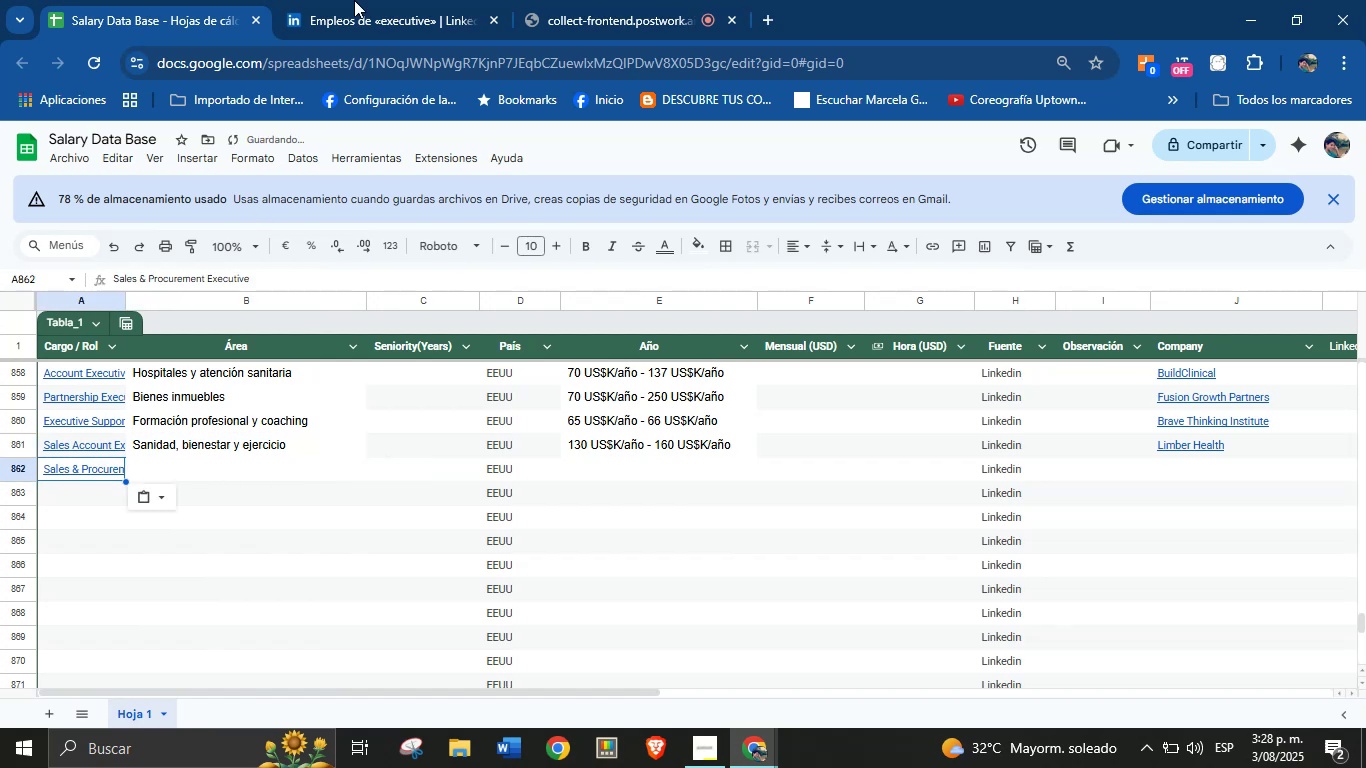 
left_click([397, 0])
 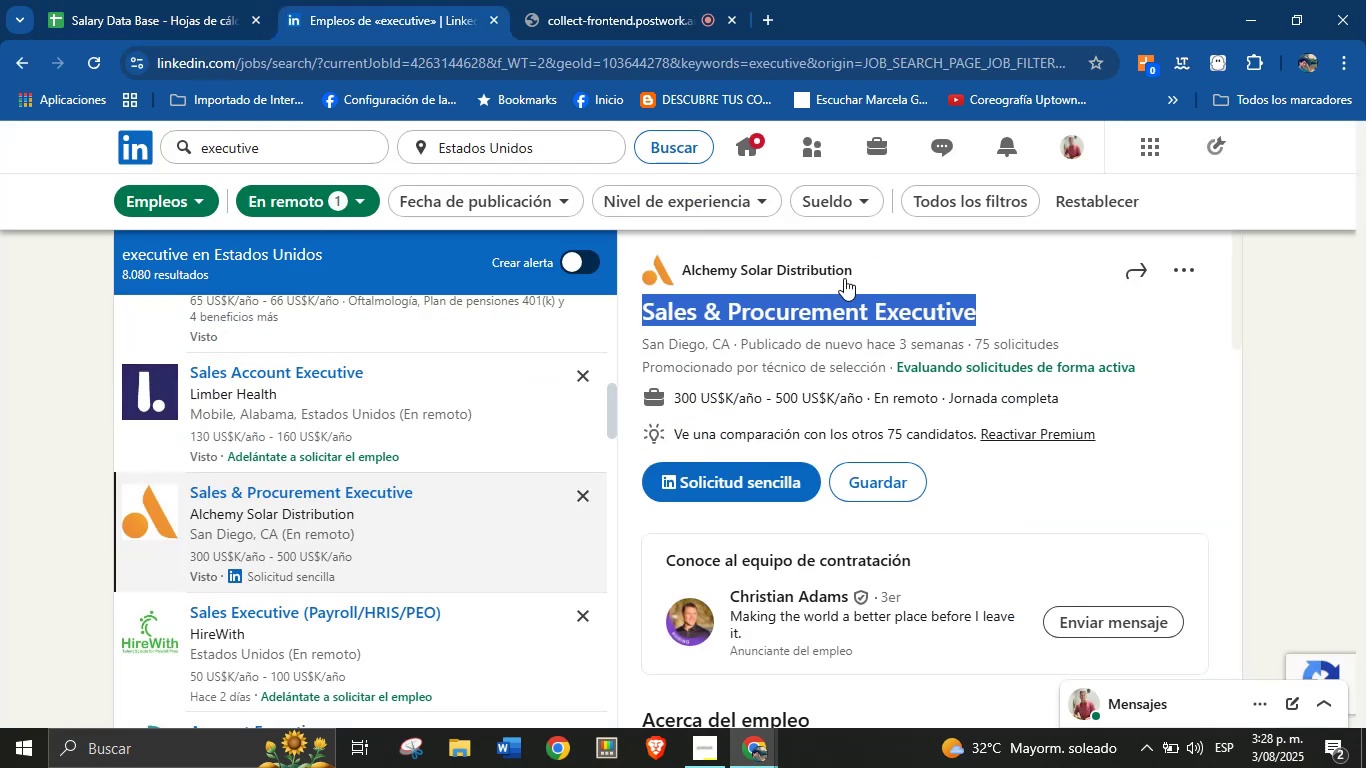 
left_click_drag(start_coordinate=[862, 262], to_coordinate=[685, 271])
 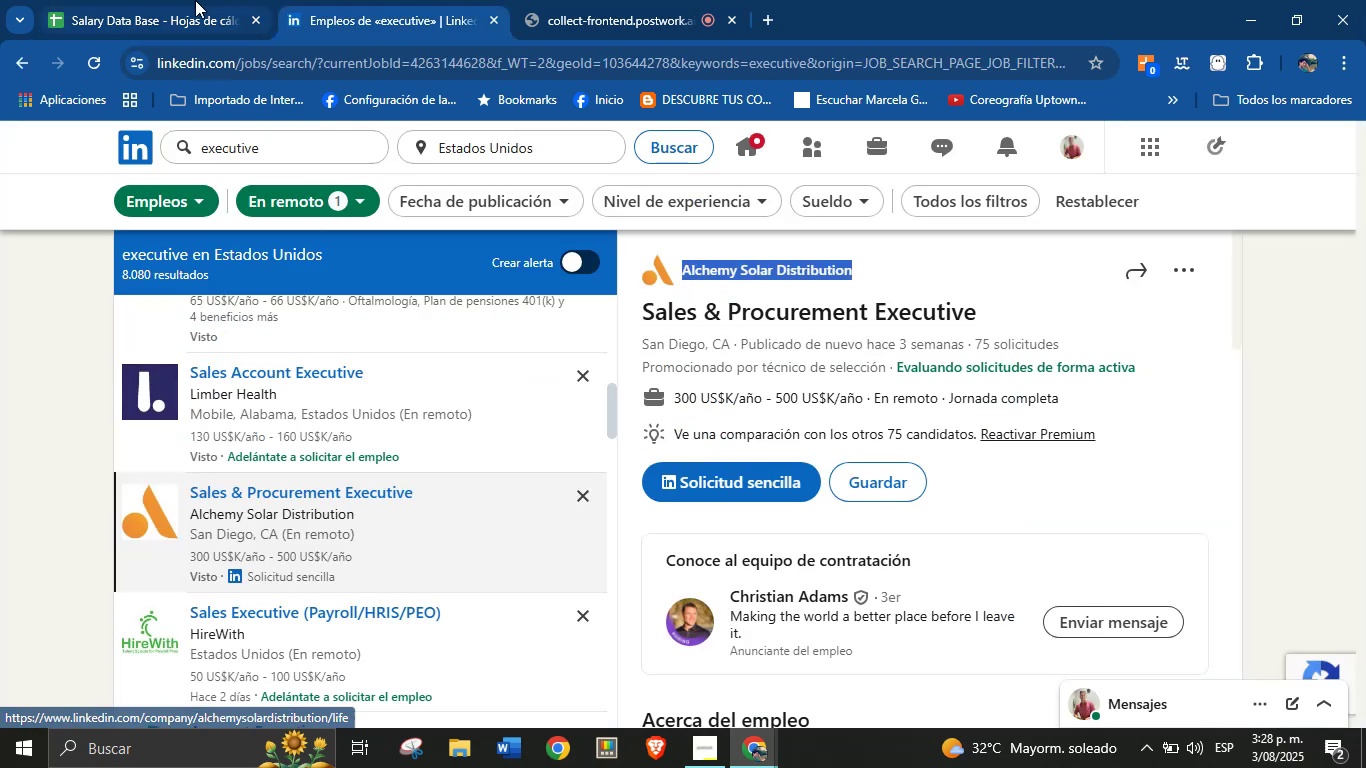 
key(Control+C)
 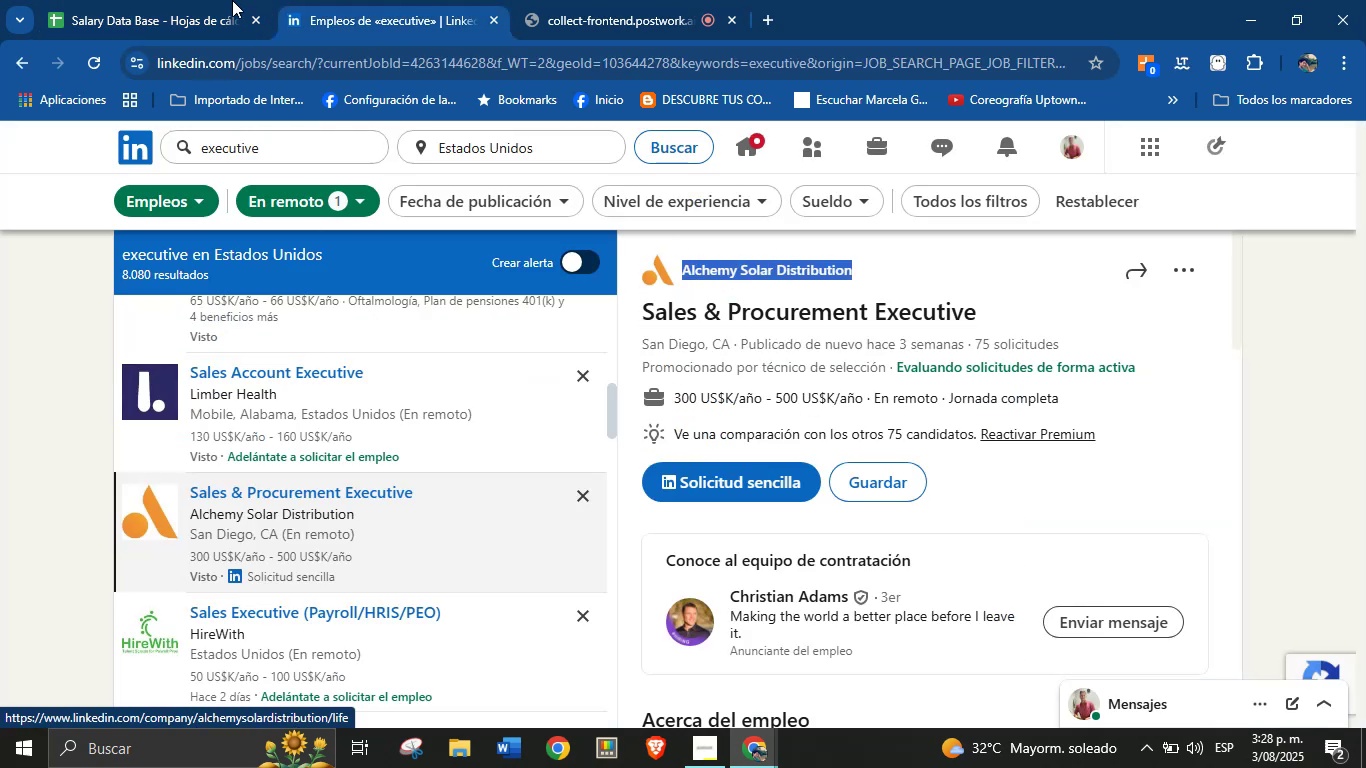 
left_click([190, 0])
 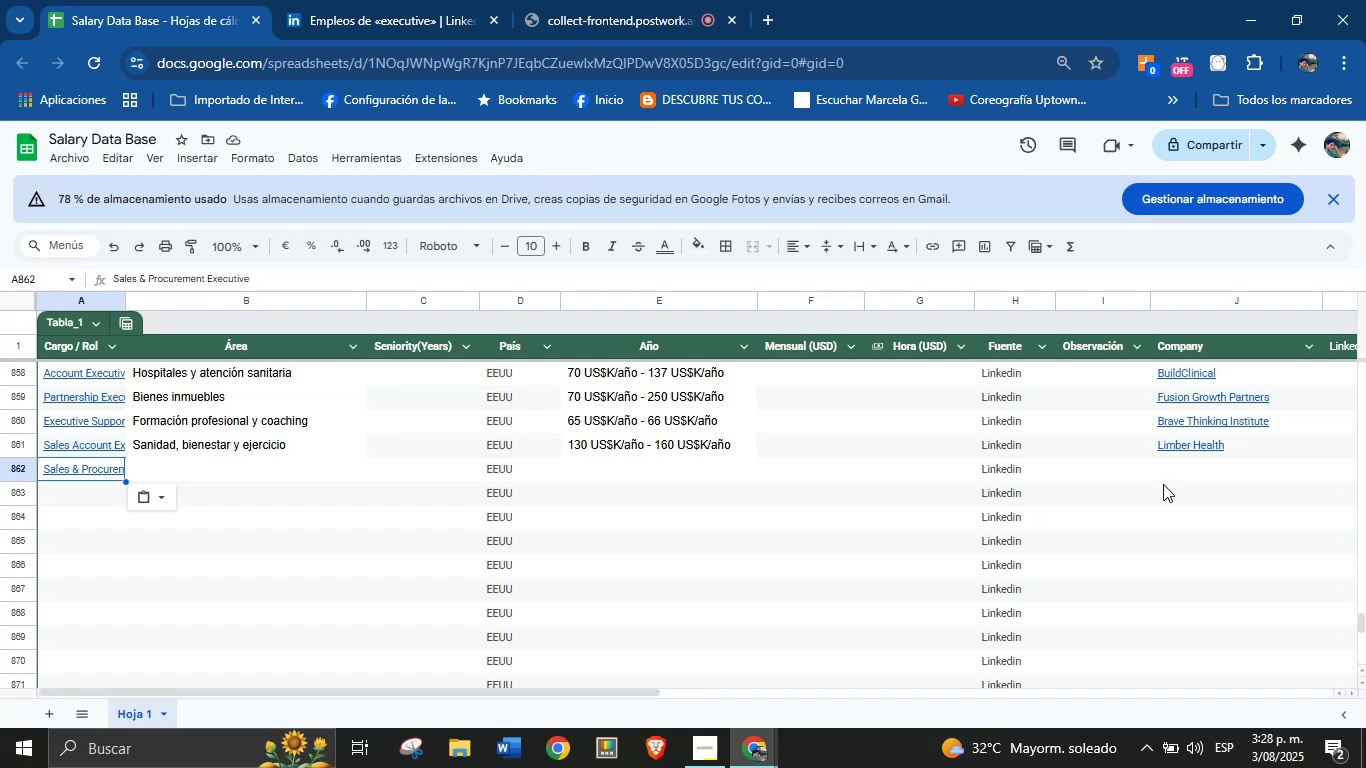 
left_click([1171, 460])
 